 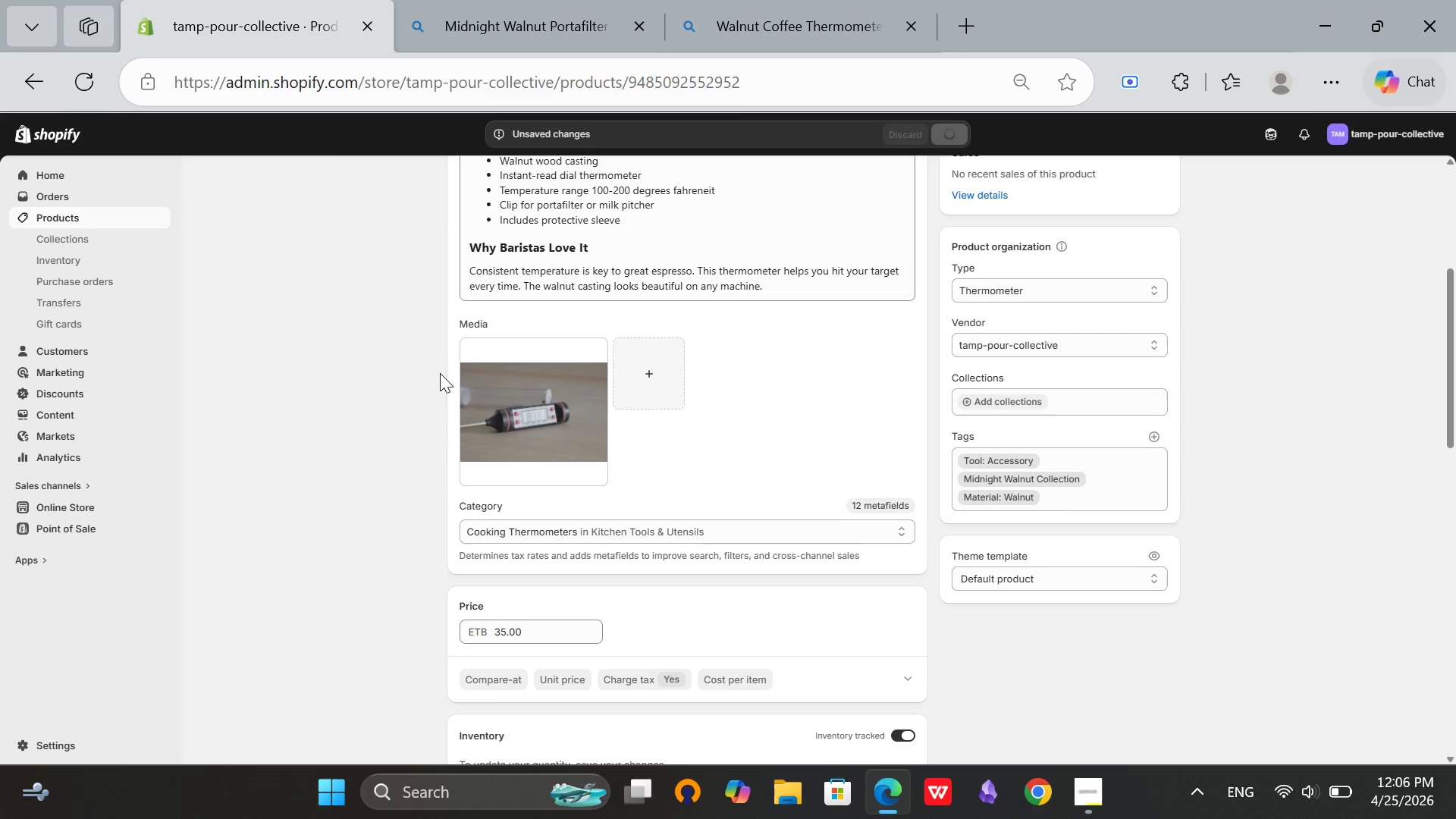 
scroll: coordinate [447, 362], scroll_direction: down, amount: 3.0
 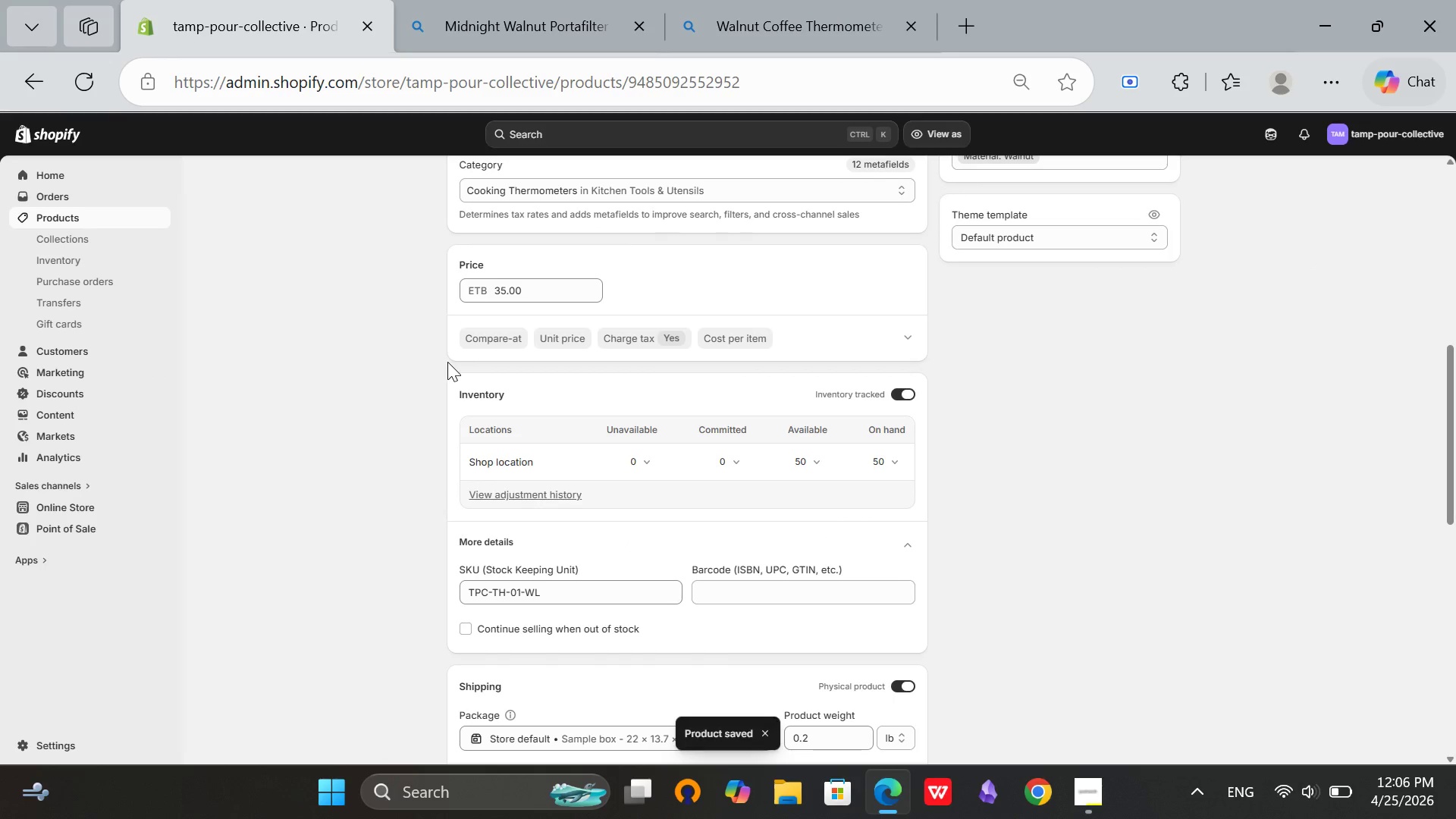 
scroll: coordinate [447, 362], scroll_direction: up, amount: 10.0
 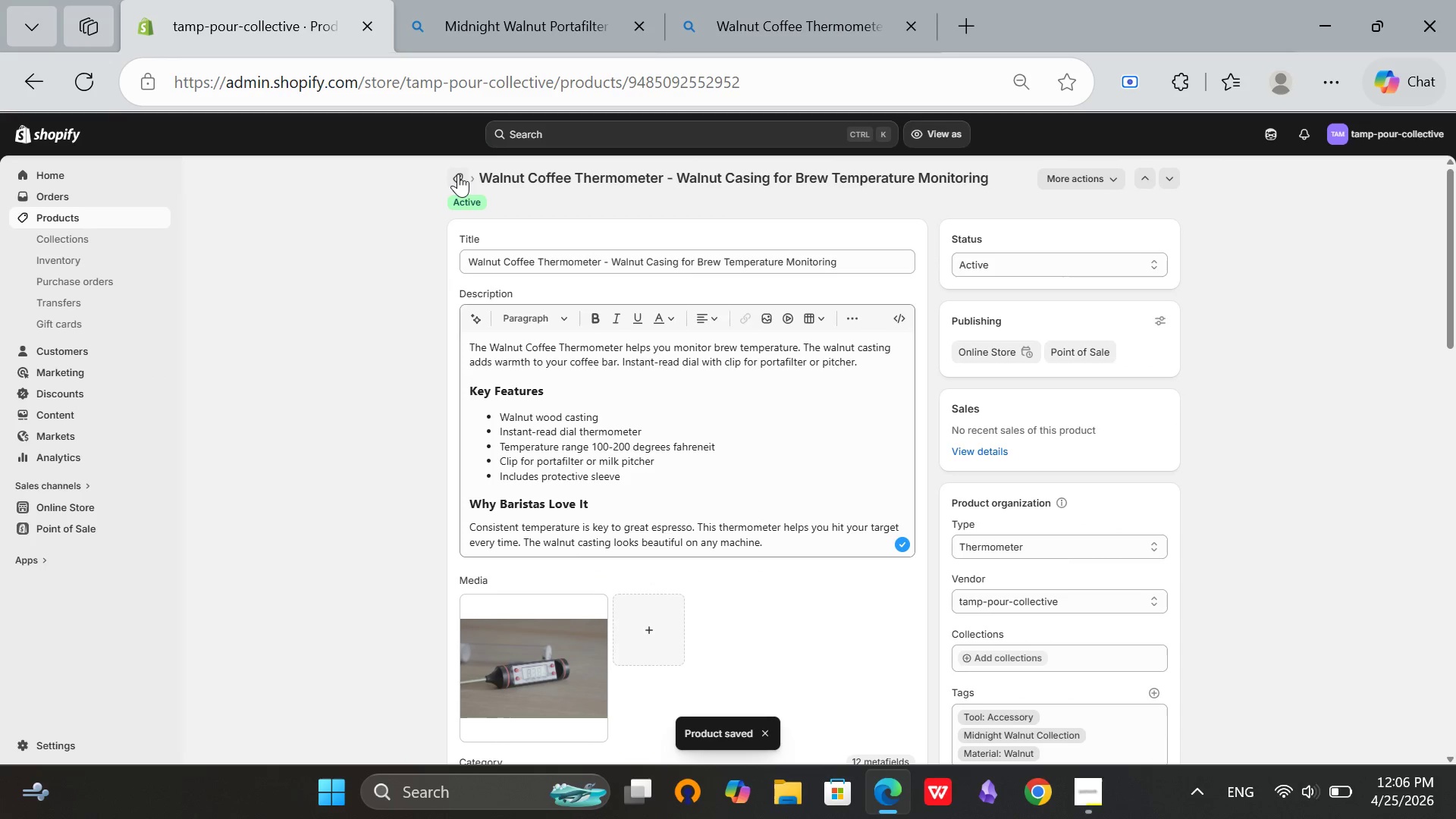 
left_click([458, 174])
 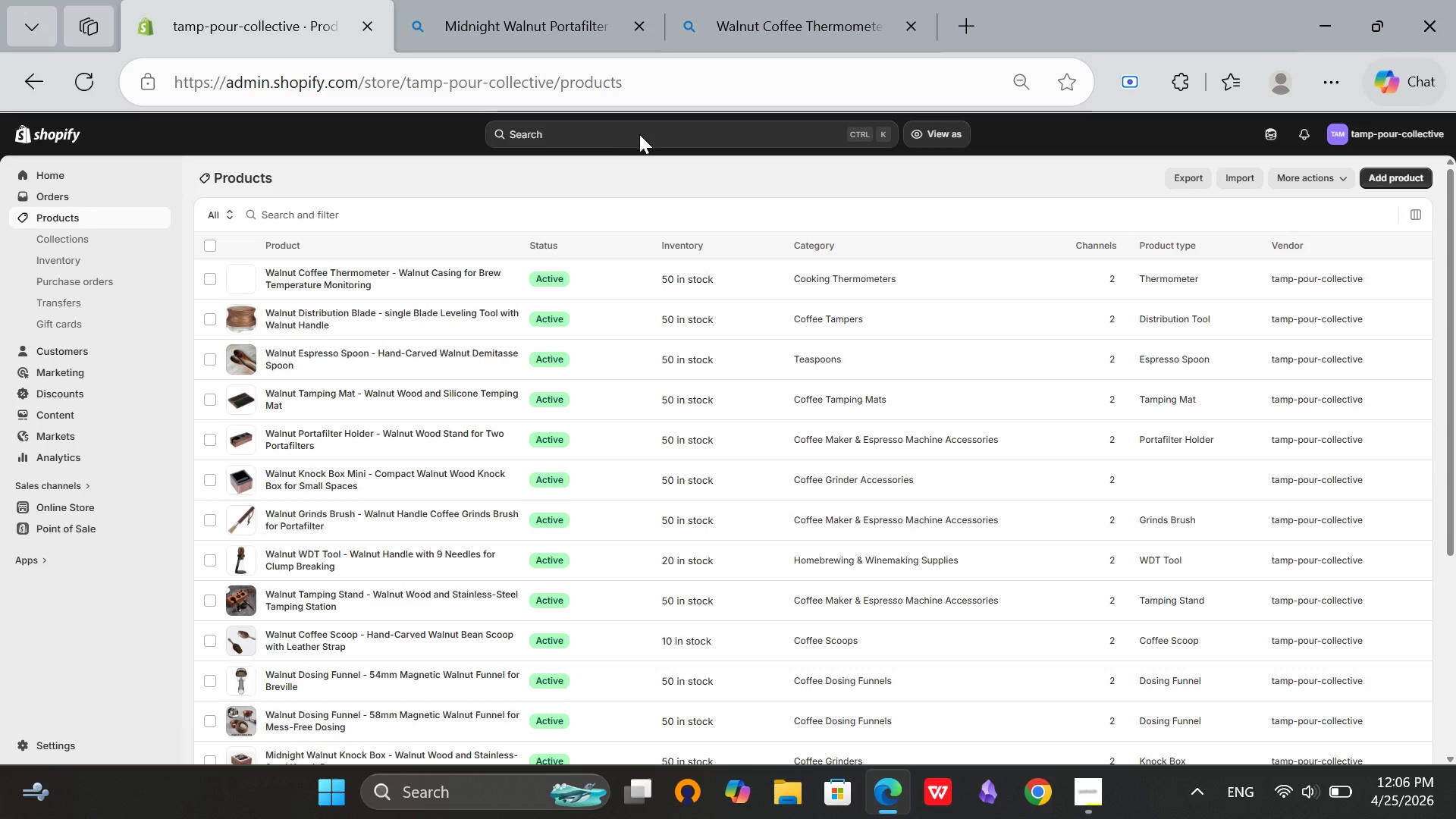 
scroll: coordinate [945, 473], scroll_direction: down, amount: 6.0
 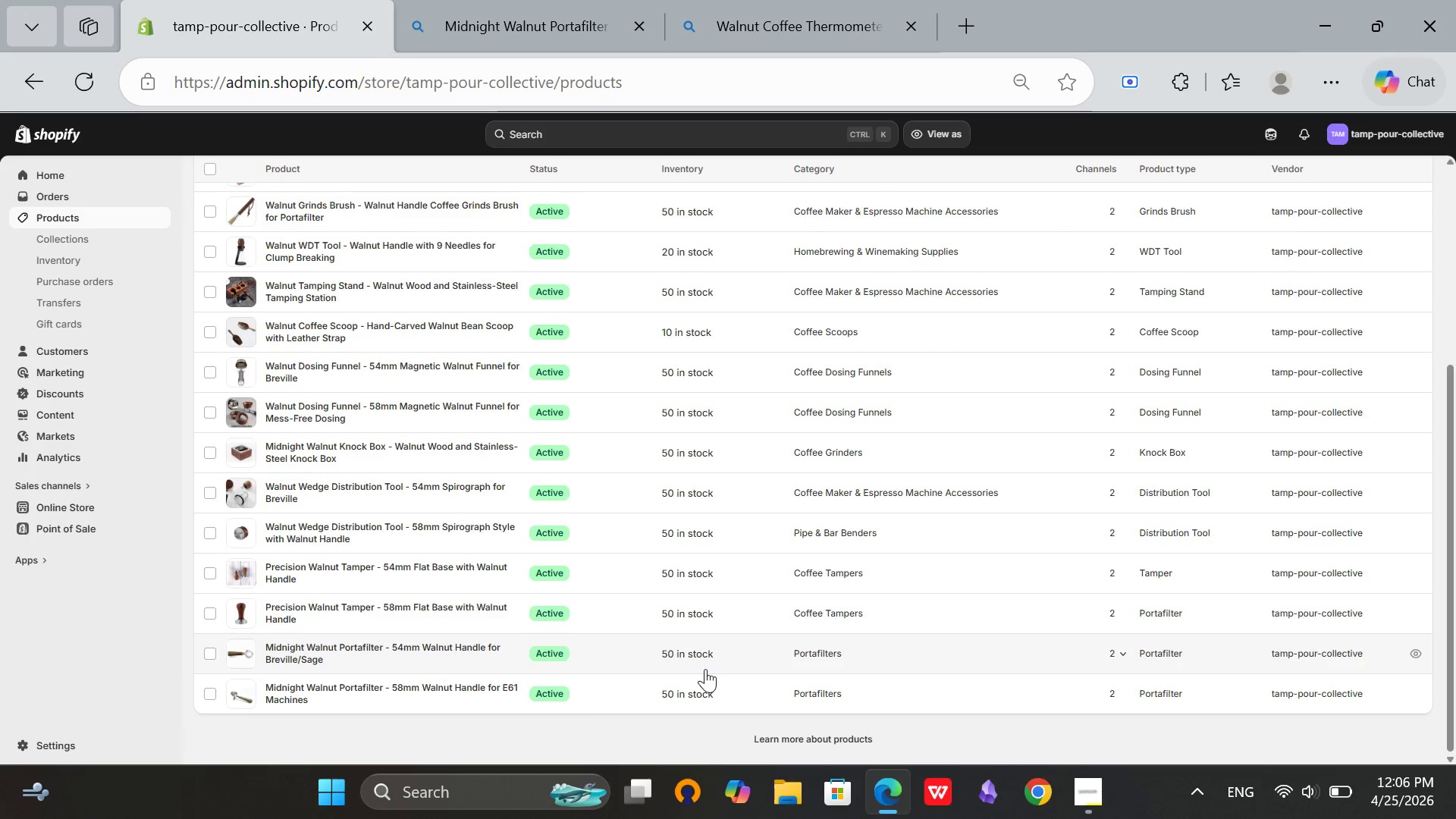 
scroll: coordinate [705, 669], scroll_direction: up, amount: 4.0
 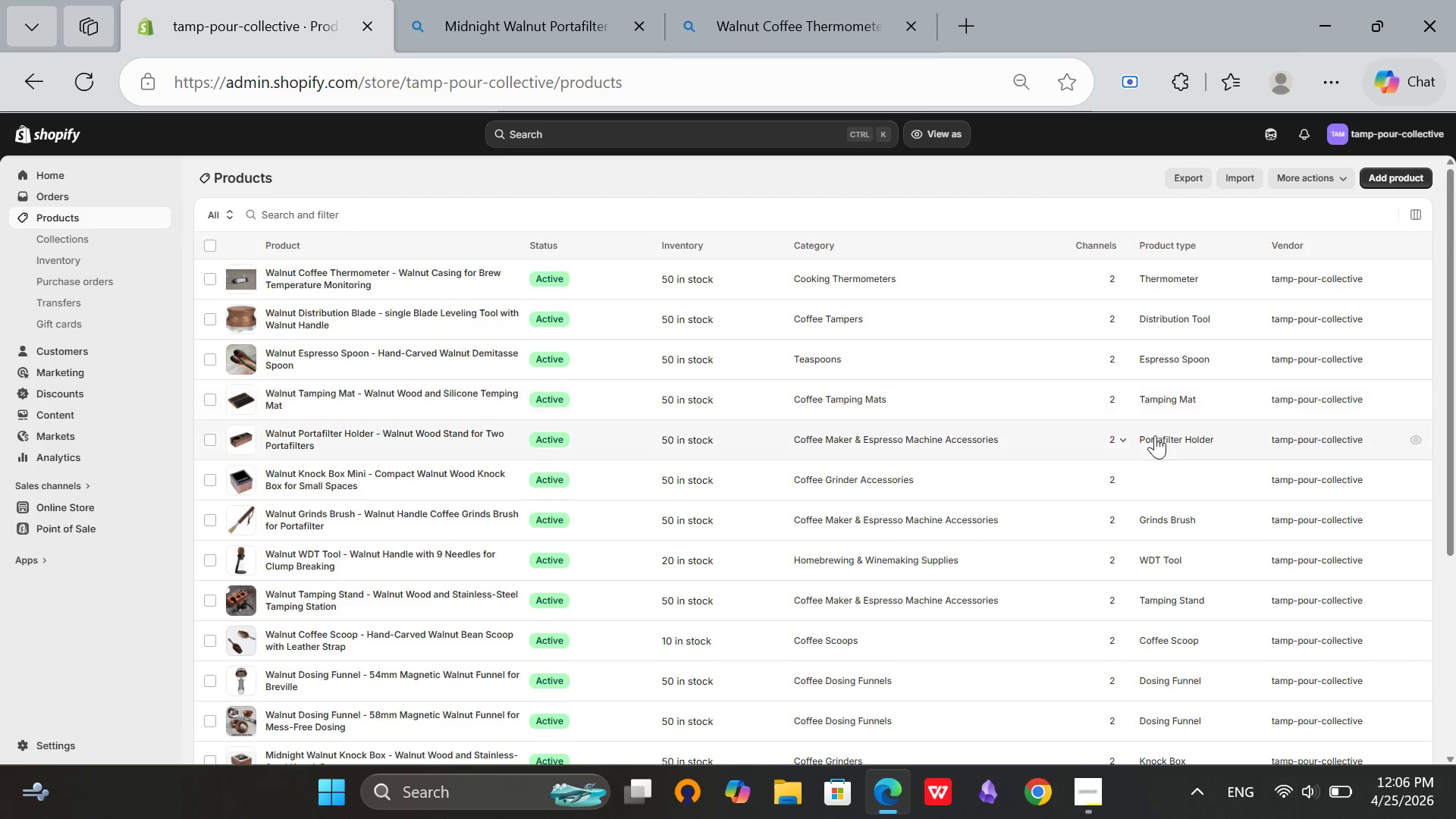 
scroll: coordinate [1161, 593], scroll_direction: down, amount: 3.0
 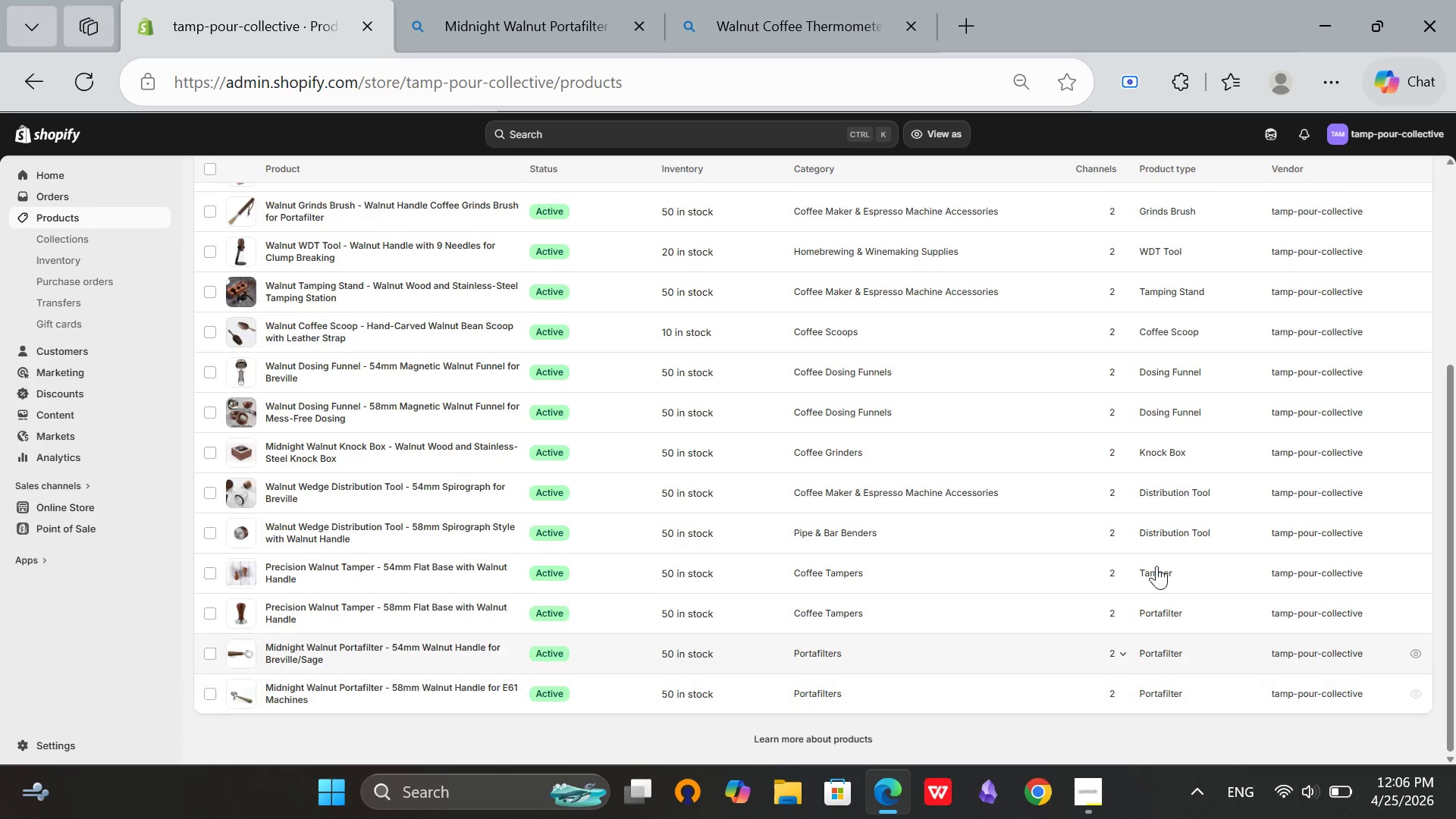 
scroll: coordinate [724, 402], scroll_direction: up, amount: 6.0
 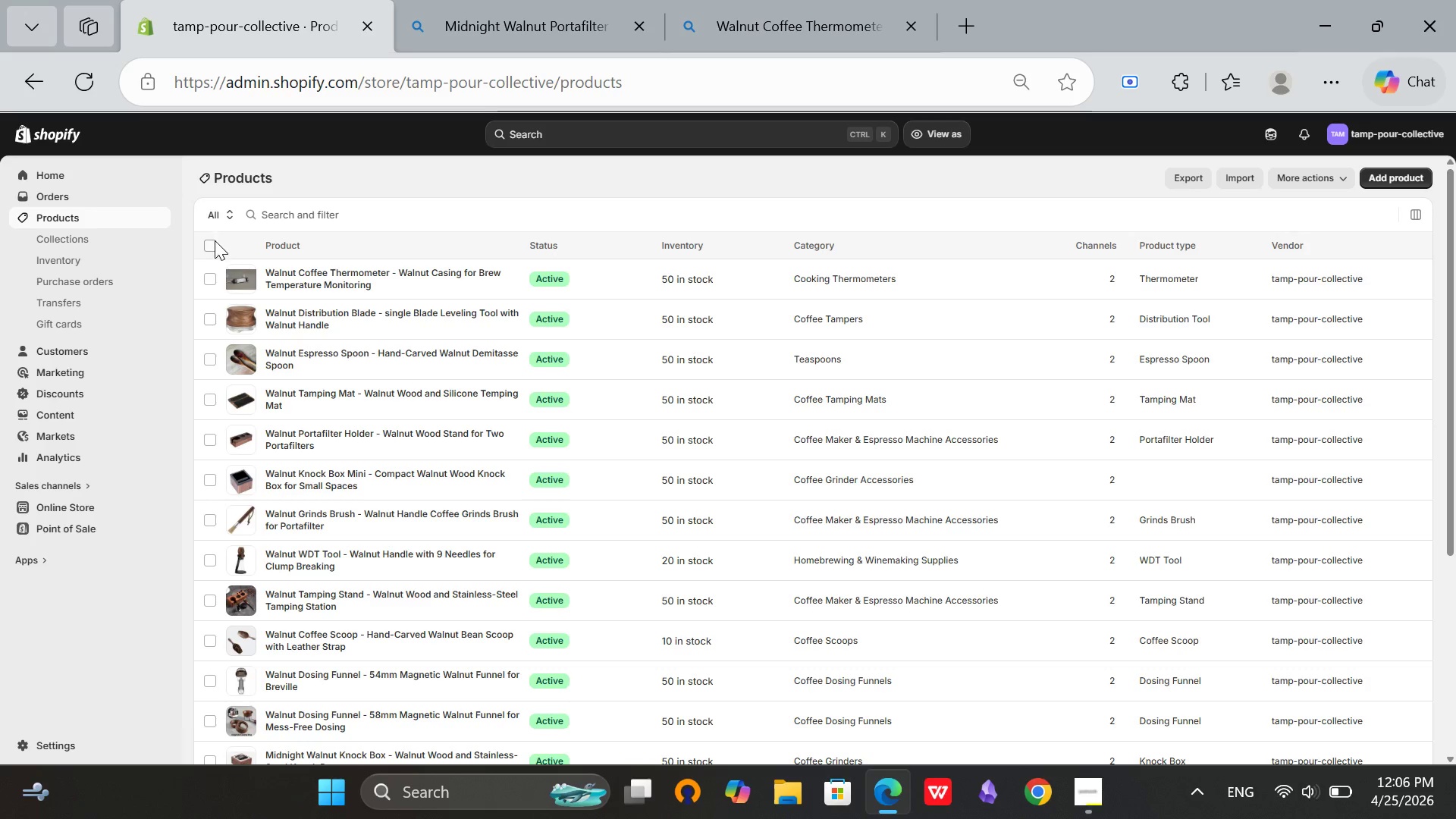 
left_click([215, 240])
 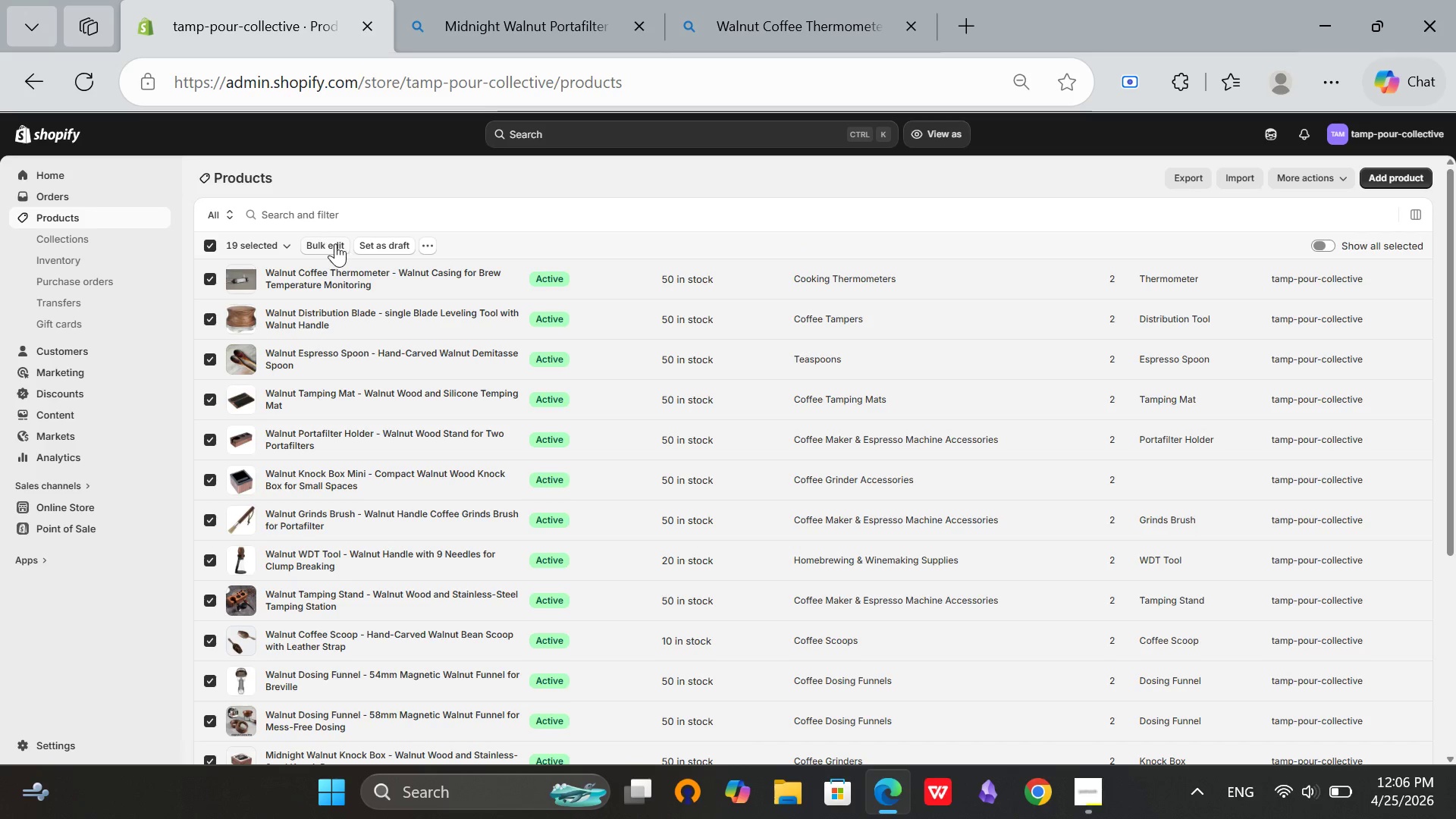 
left_click([334, 241])
 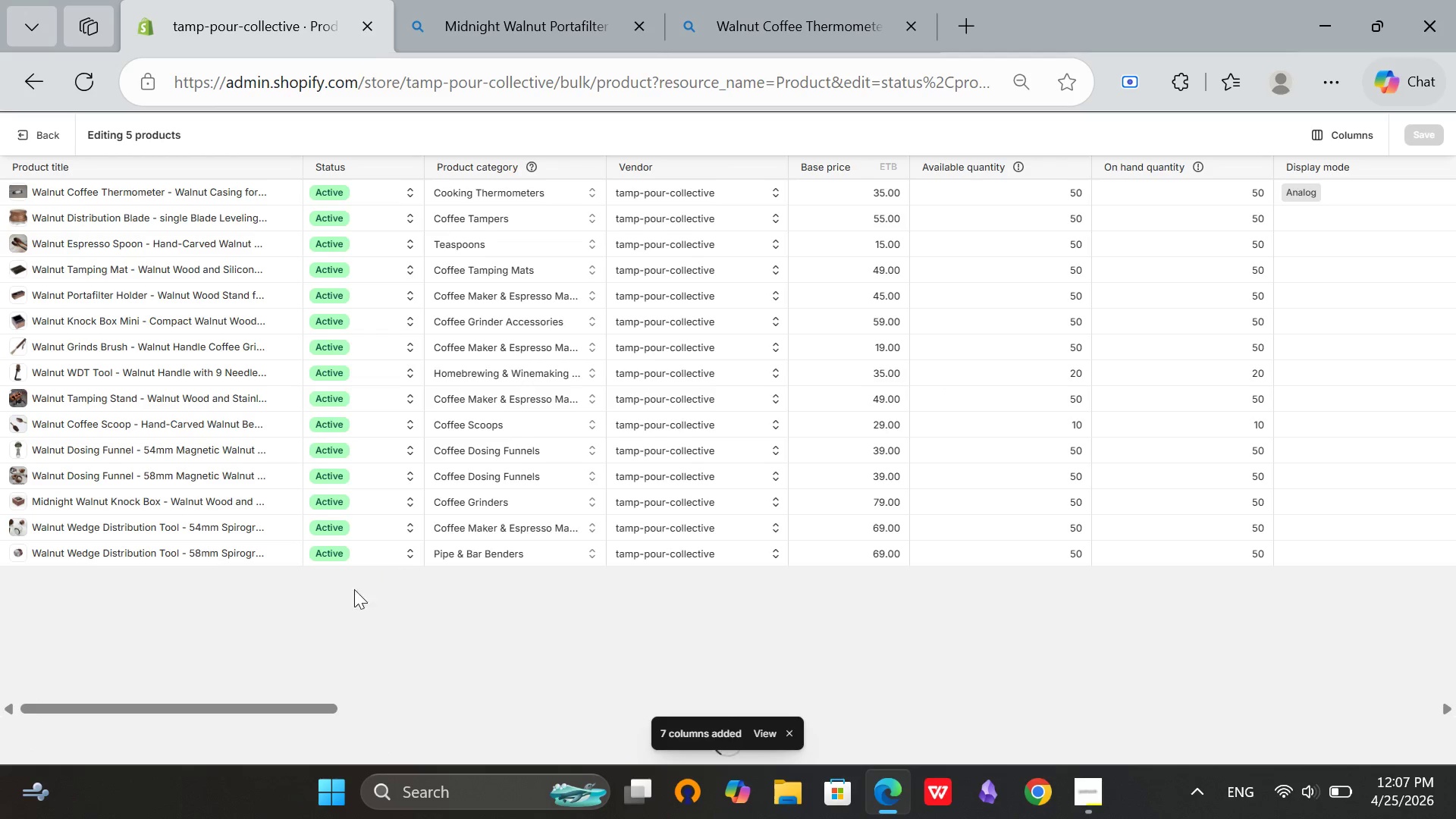 
wait(15.53)
 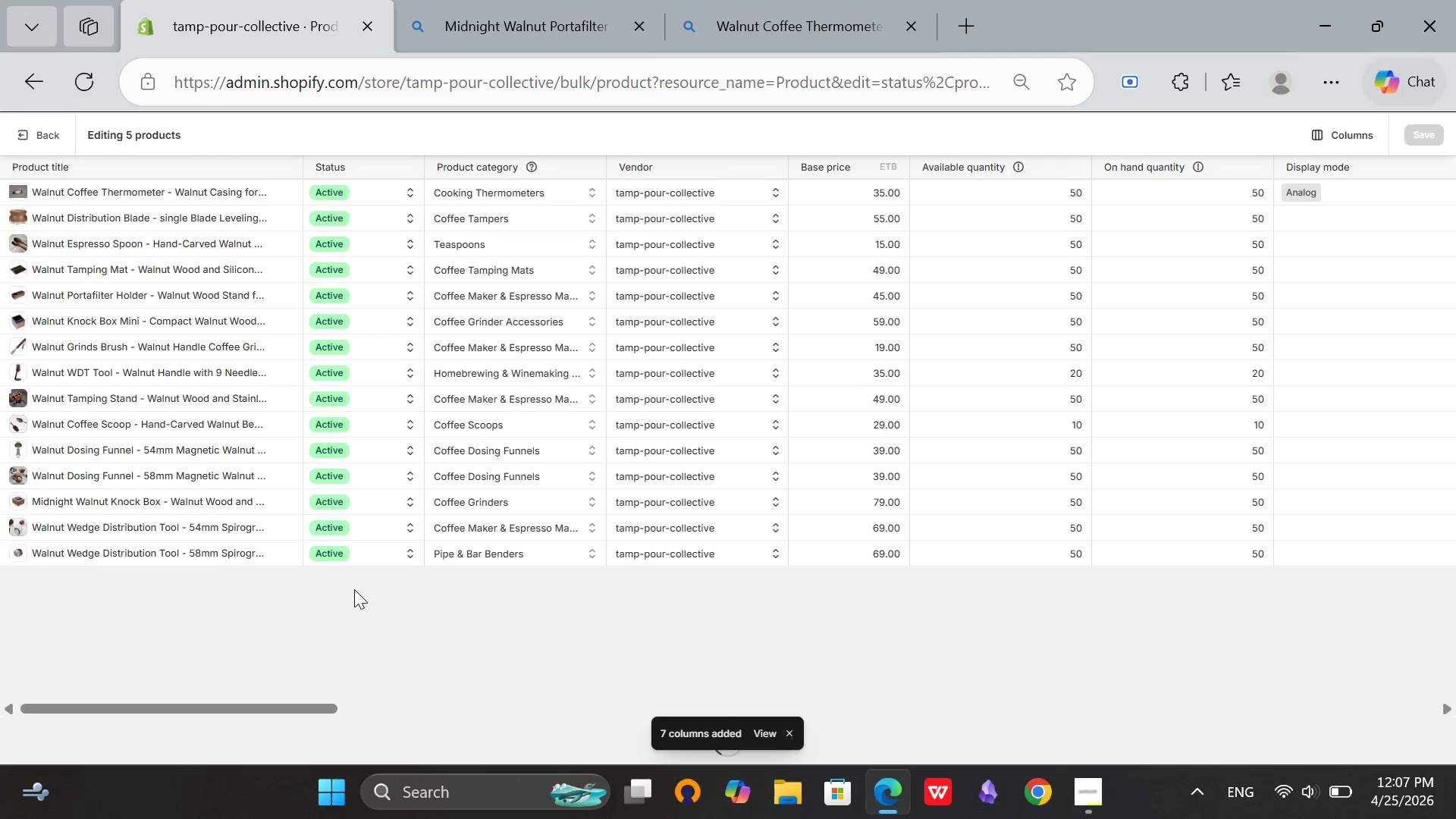 
left_click_drag(start_coordinate=[198, 749], to_coordinate=[508, 754])
 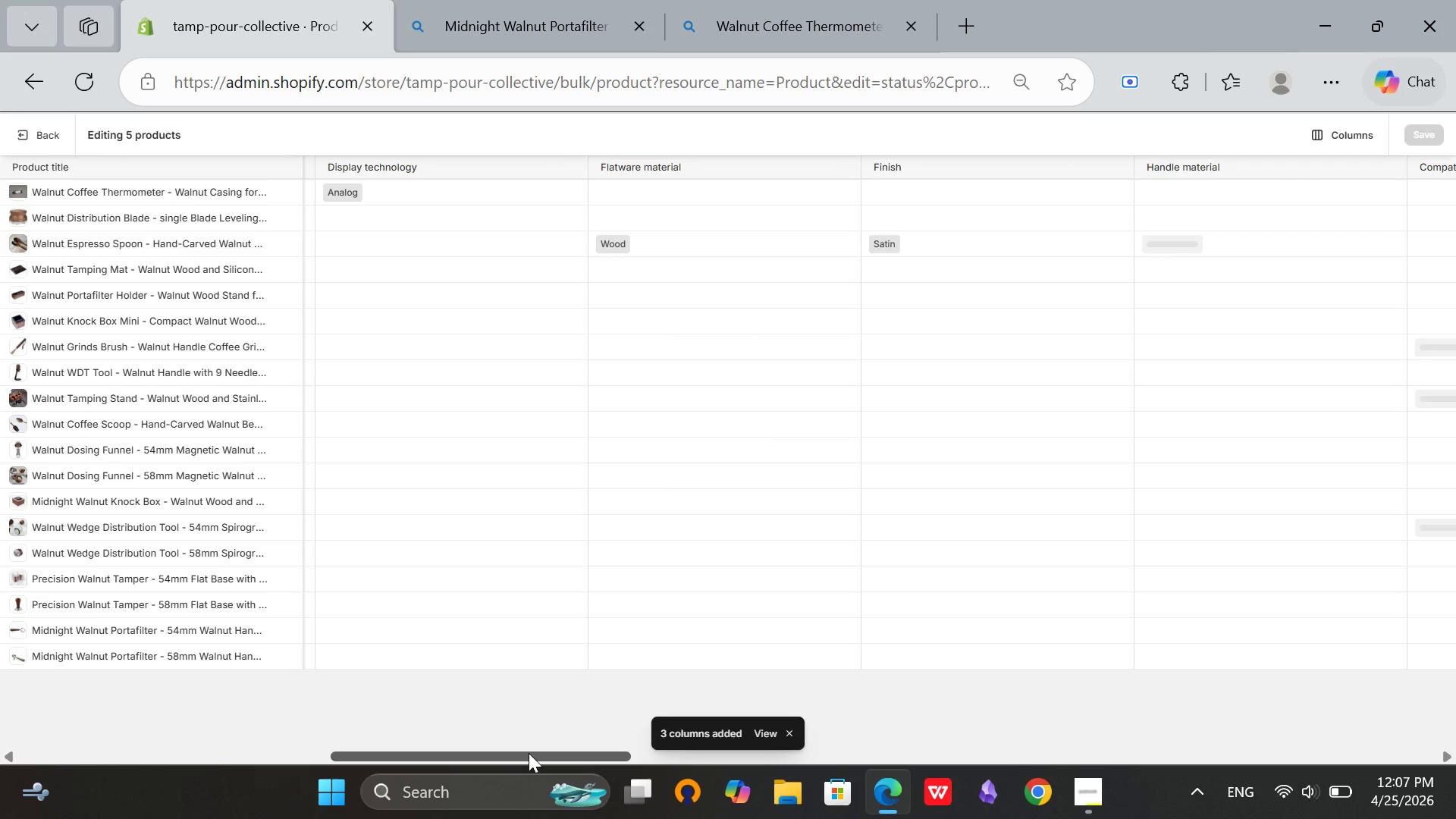 
double_click([508, 754])
 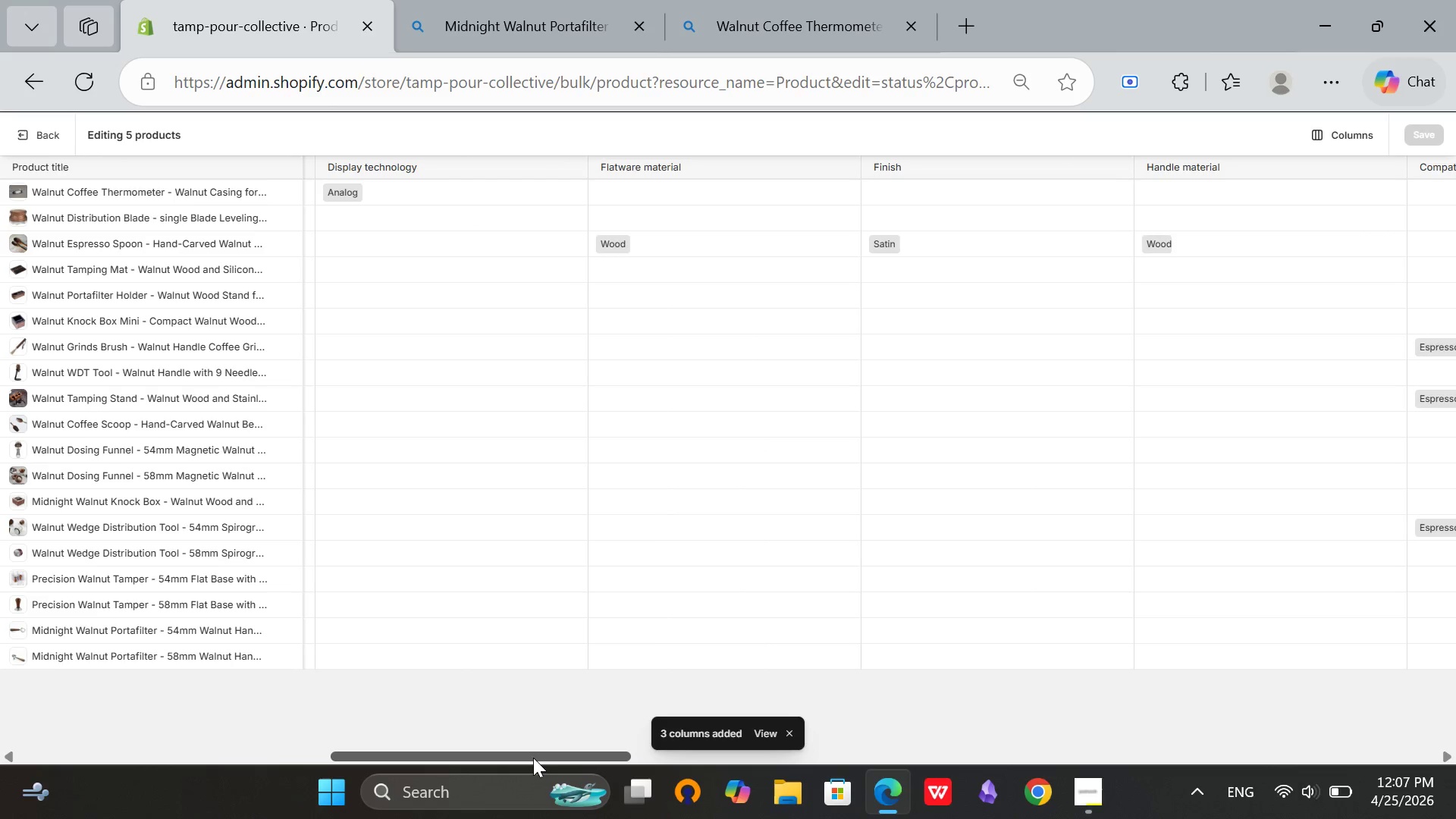 
left_click_drag(start_coordinate=[533, 758], to_coordinate=[700, 748])
 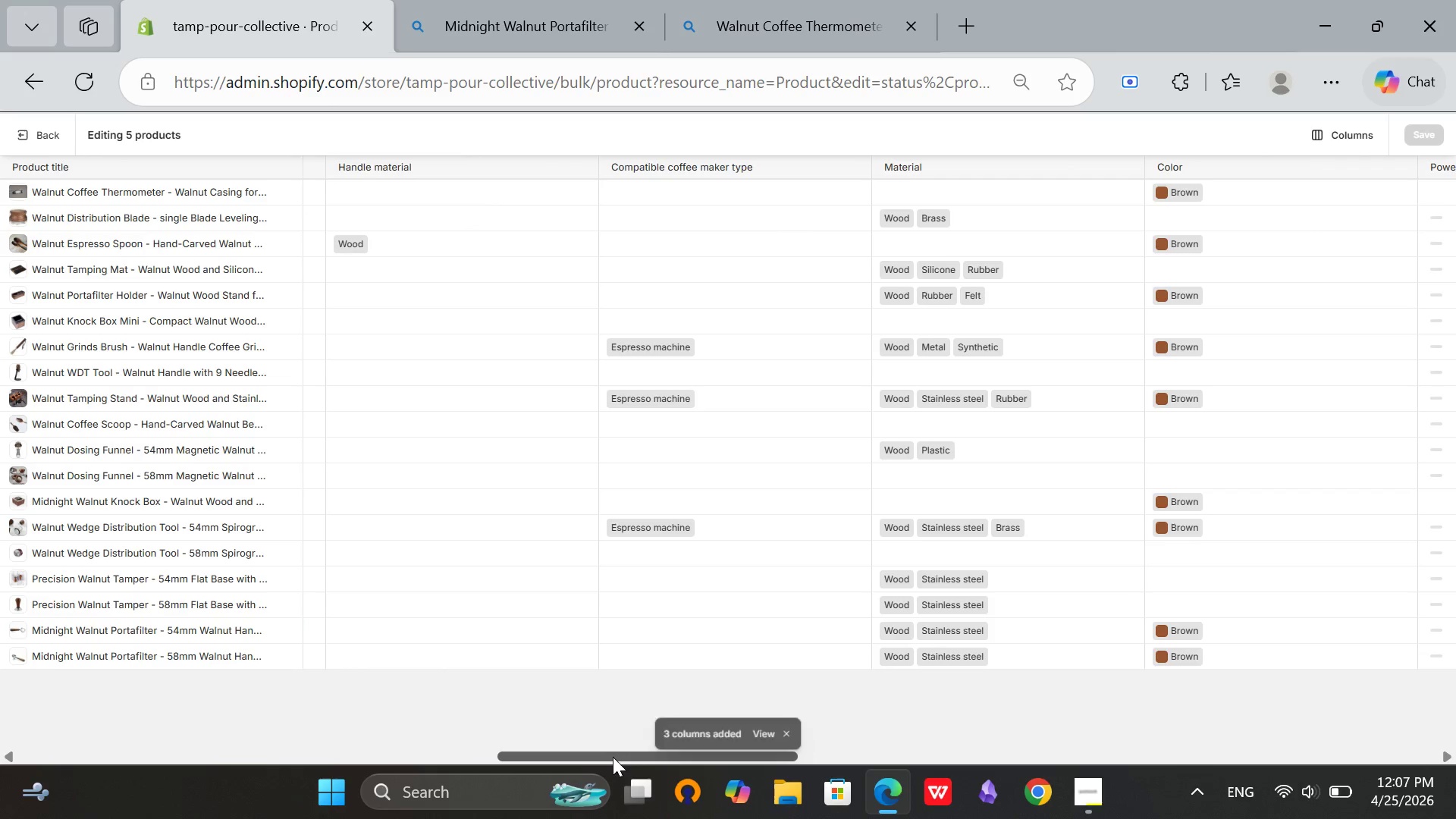 
left_click_drag(start_coordinate=[610, 756], to_coordinate=[0, 660])
 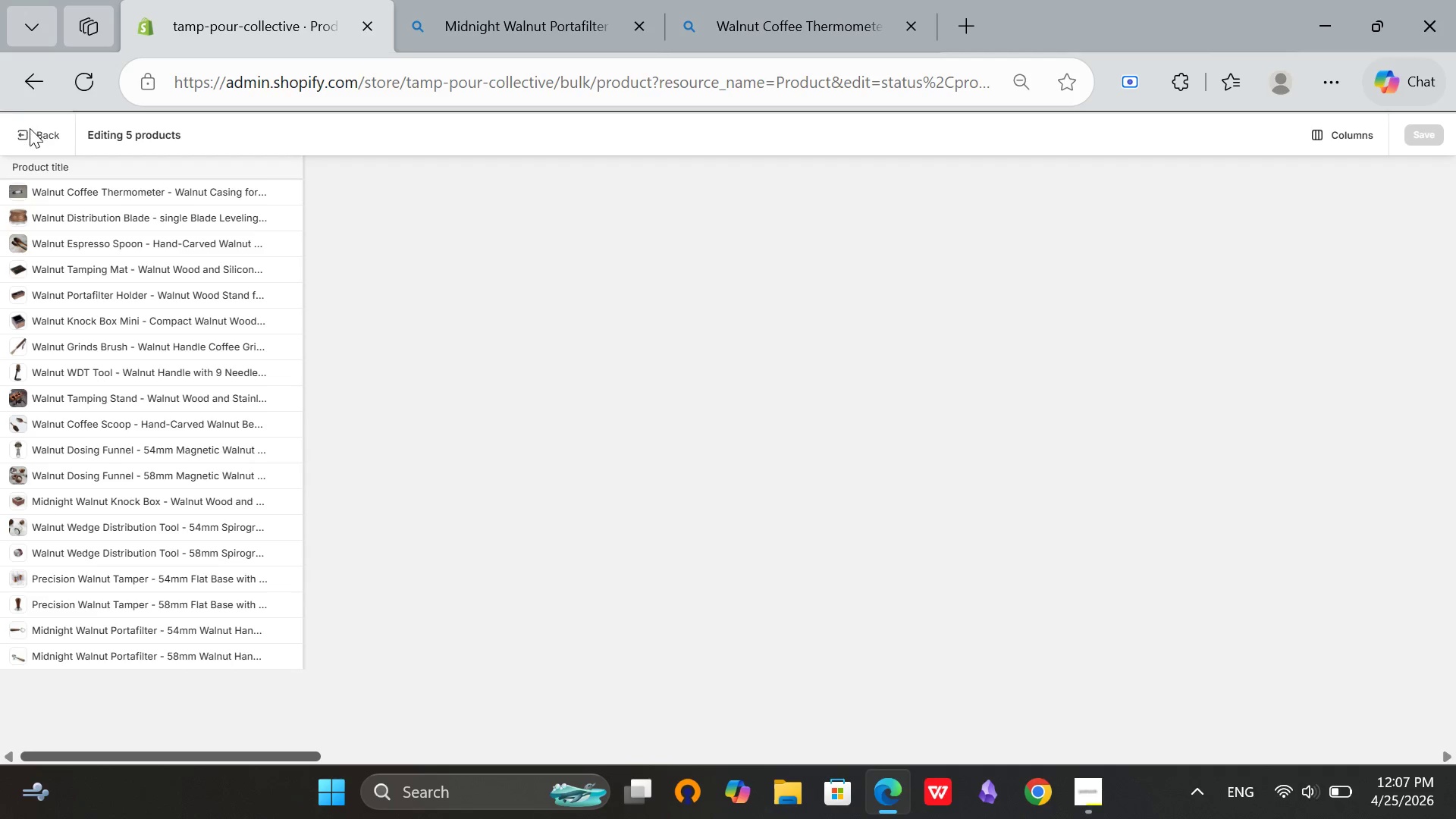 
left_click([34, 133])
 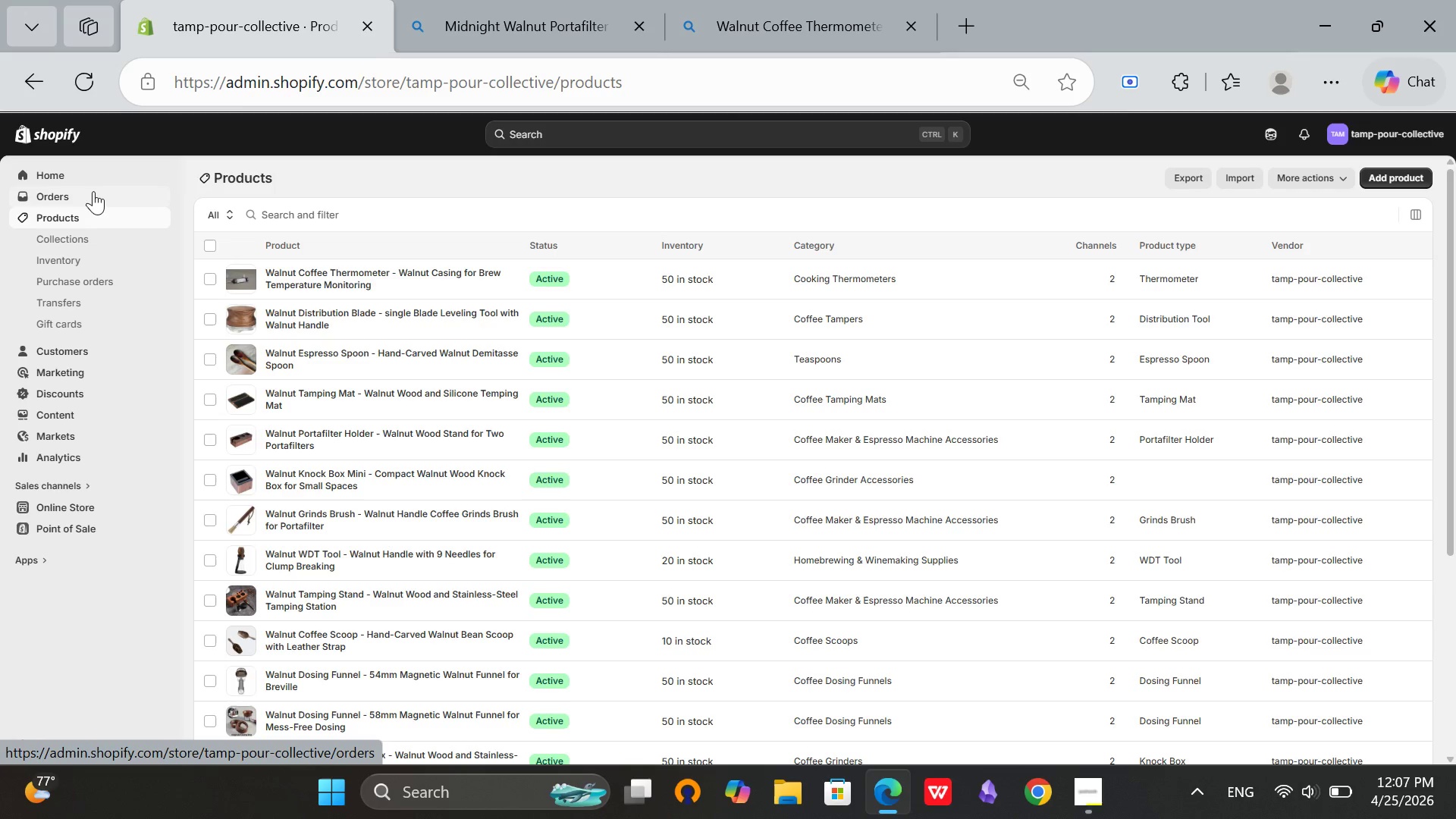 
wait(12.27)
 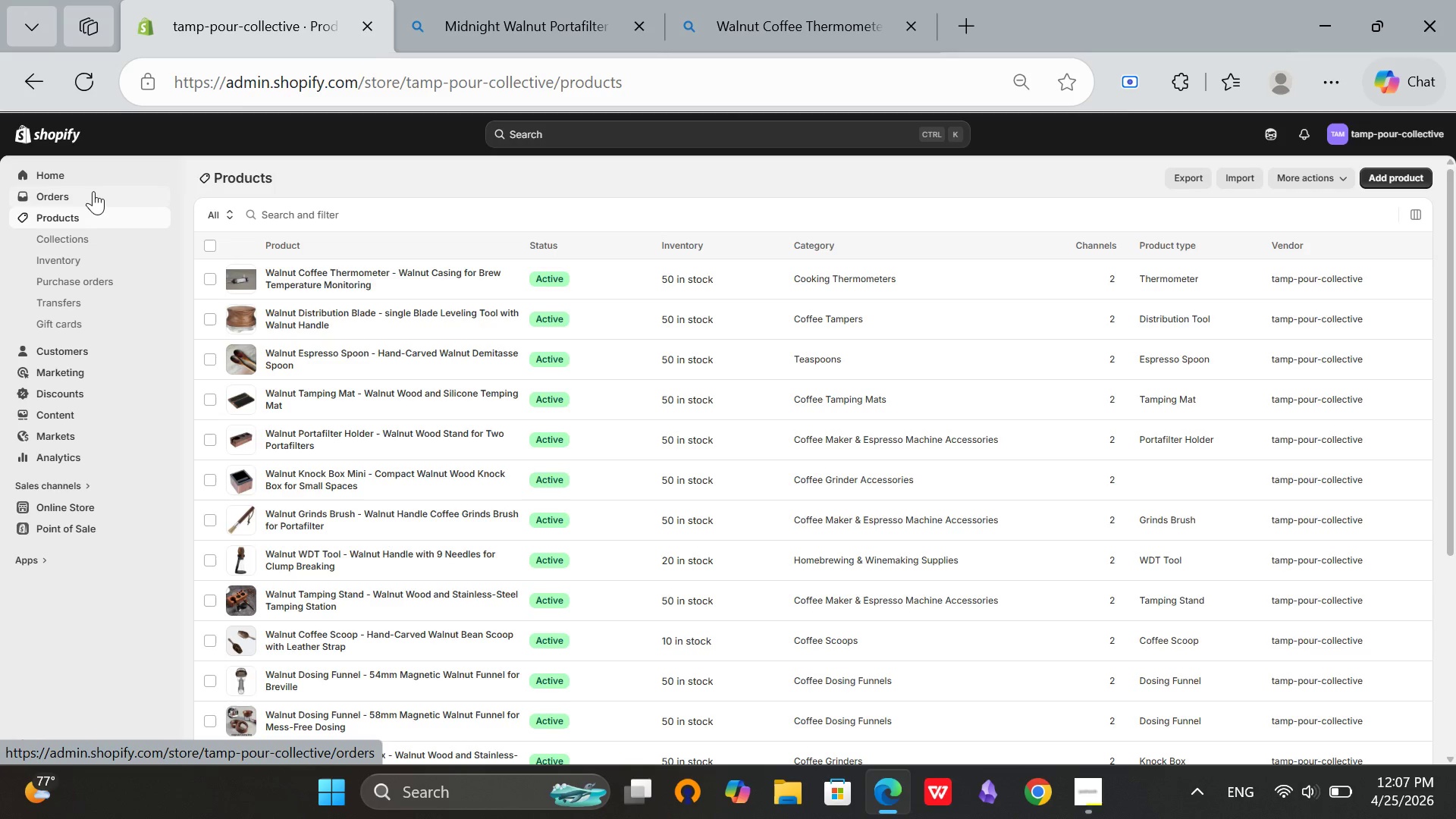 
scroll: coordinate [321, 461], scroll_direction: down, amount: 16.0
 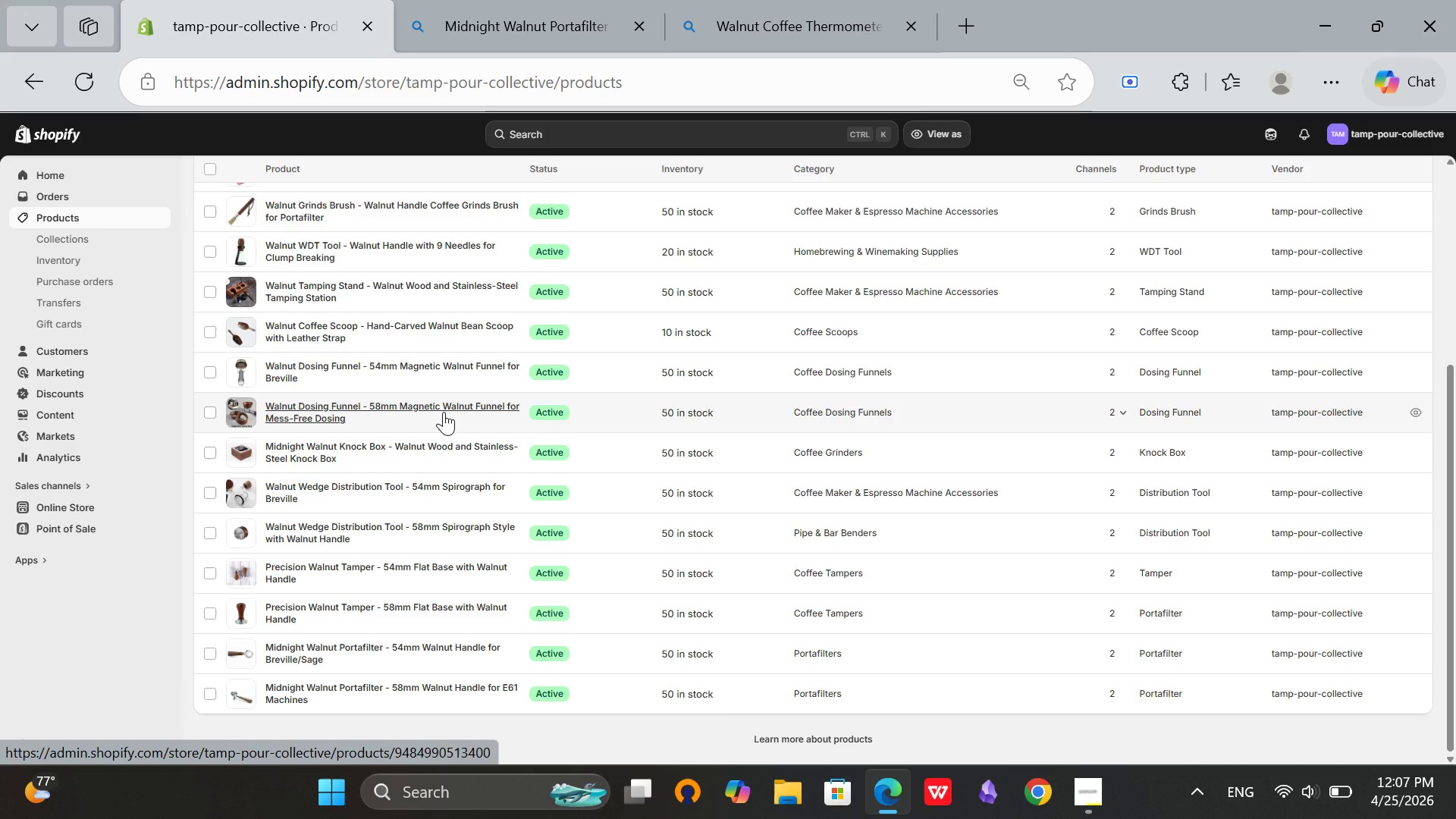 
wait(5.87)
 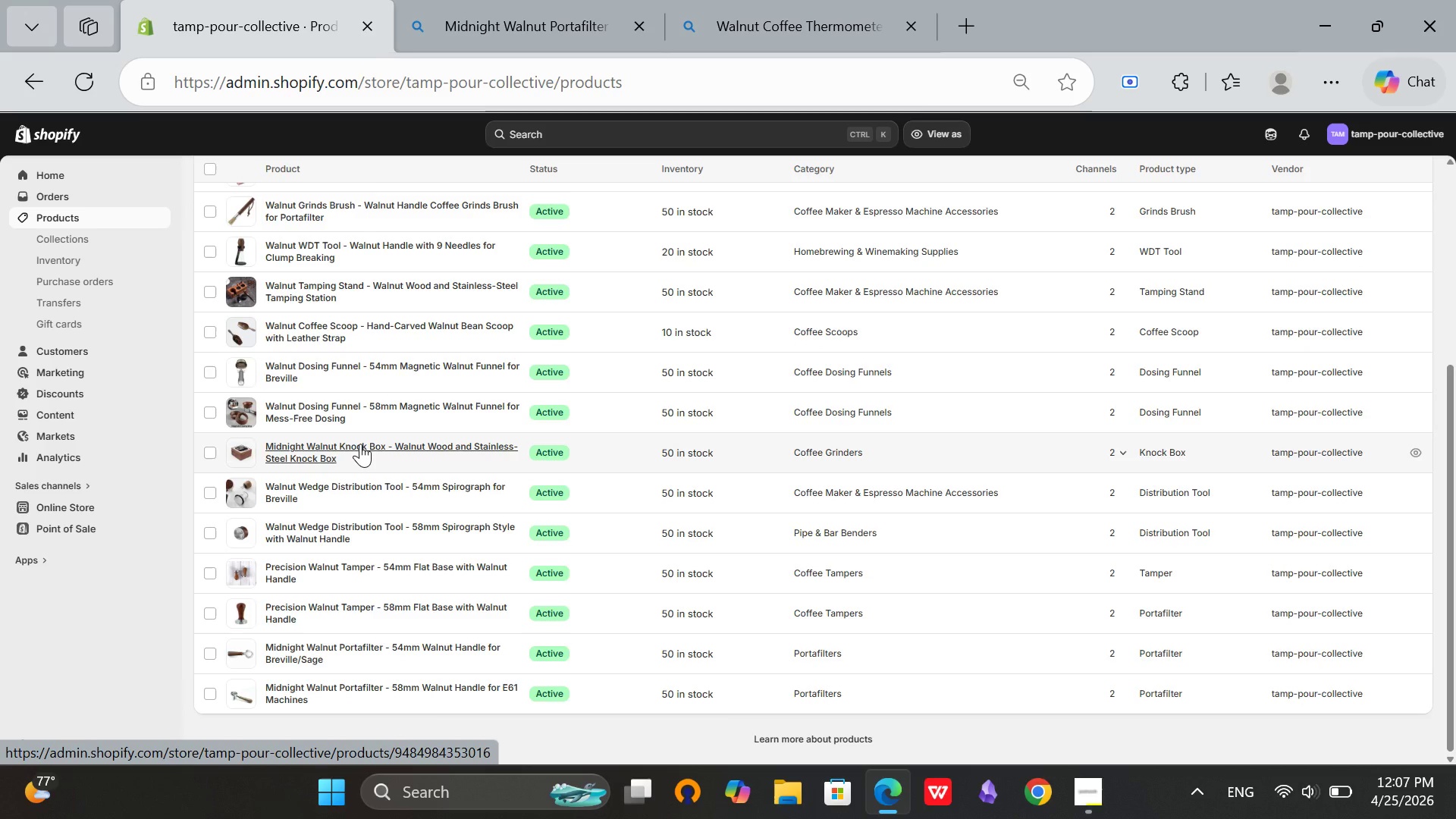 
scroll: coordinate [441, 416], scroll_direction: down, amount: 4.0
 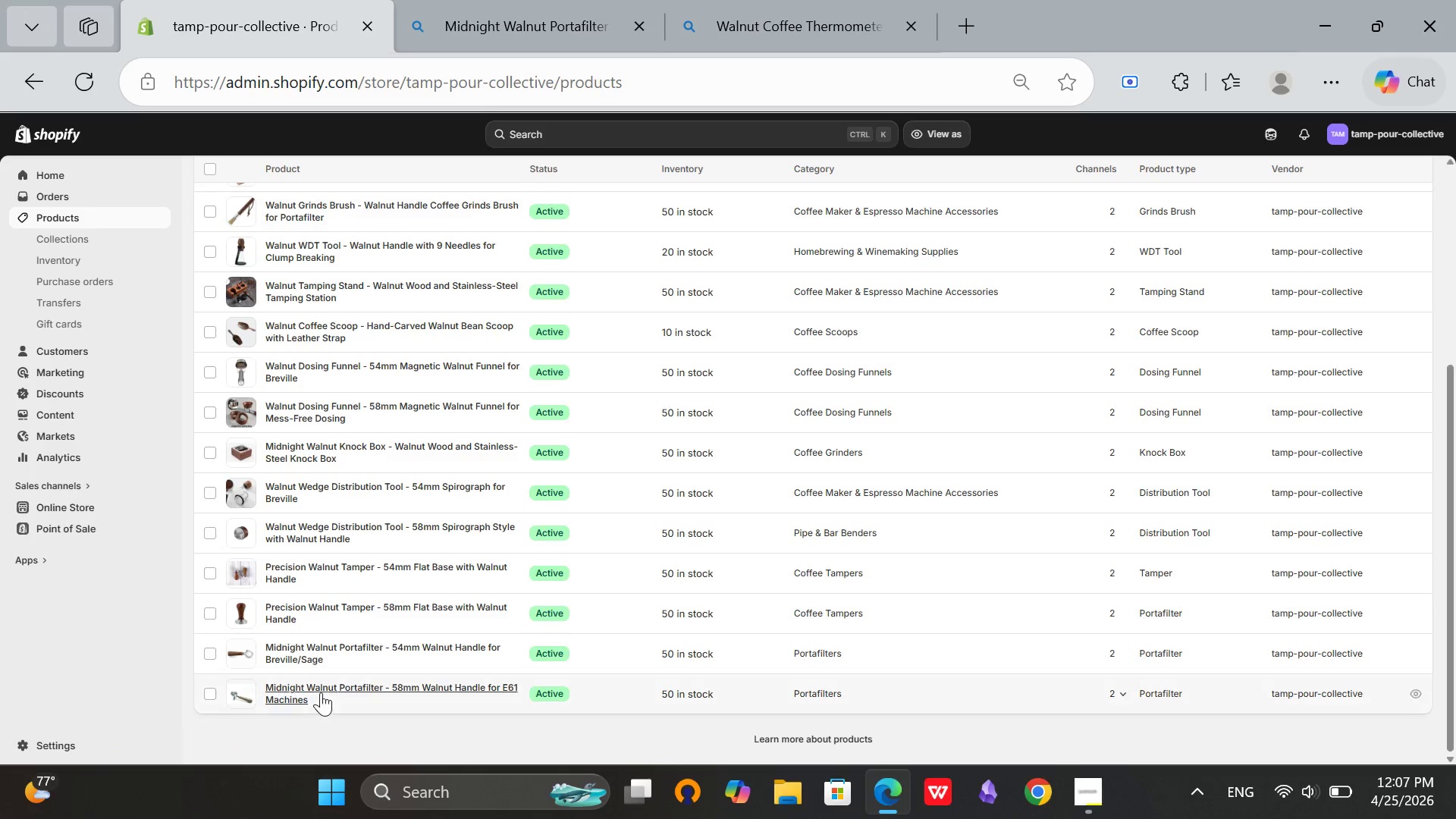 
left_click([321, 686])
 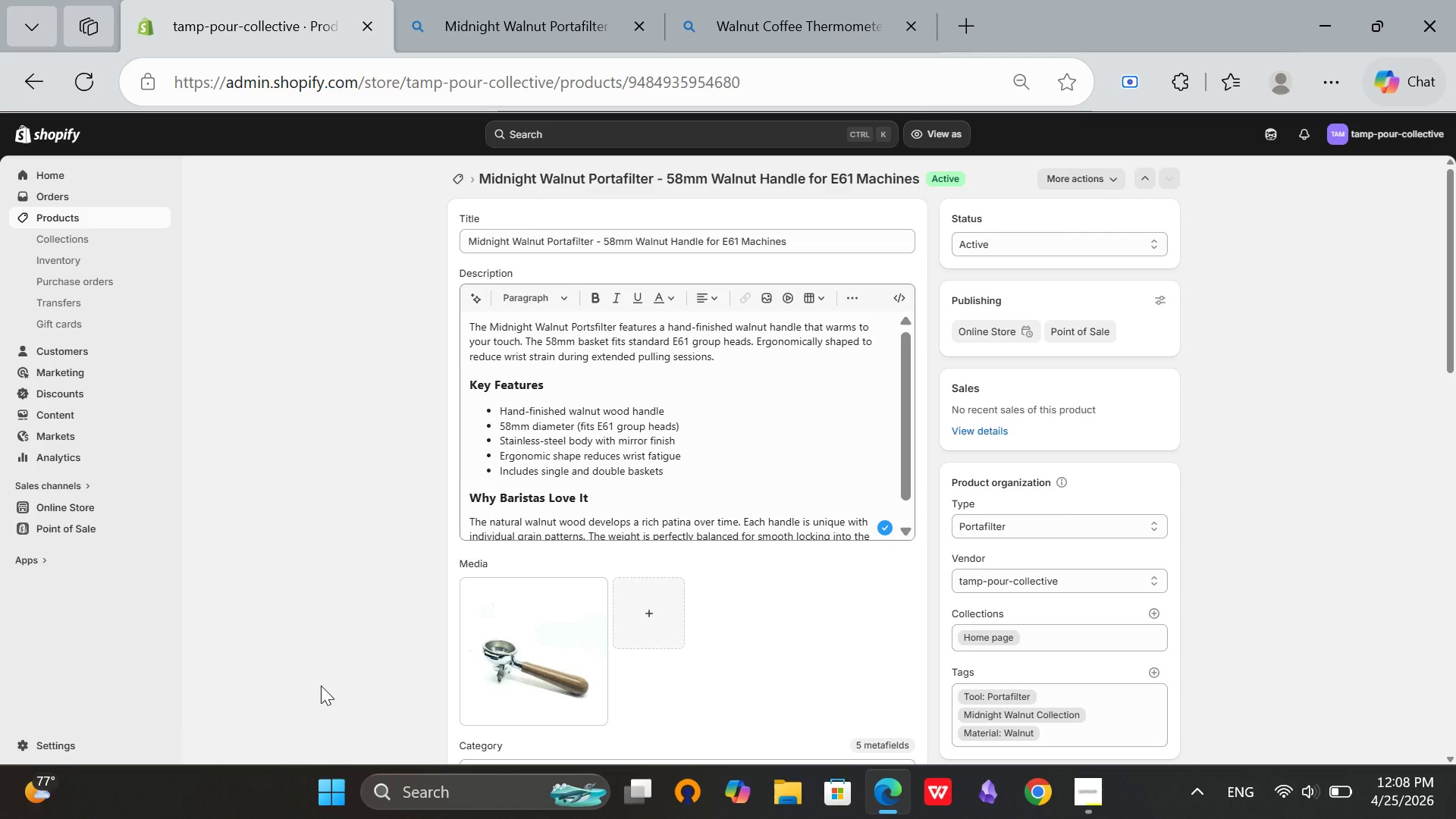 
wait(47.61)
 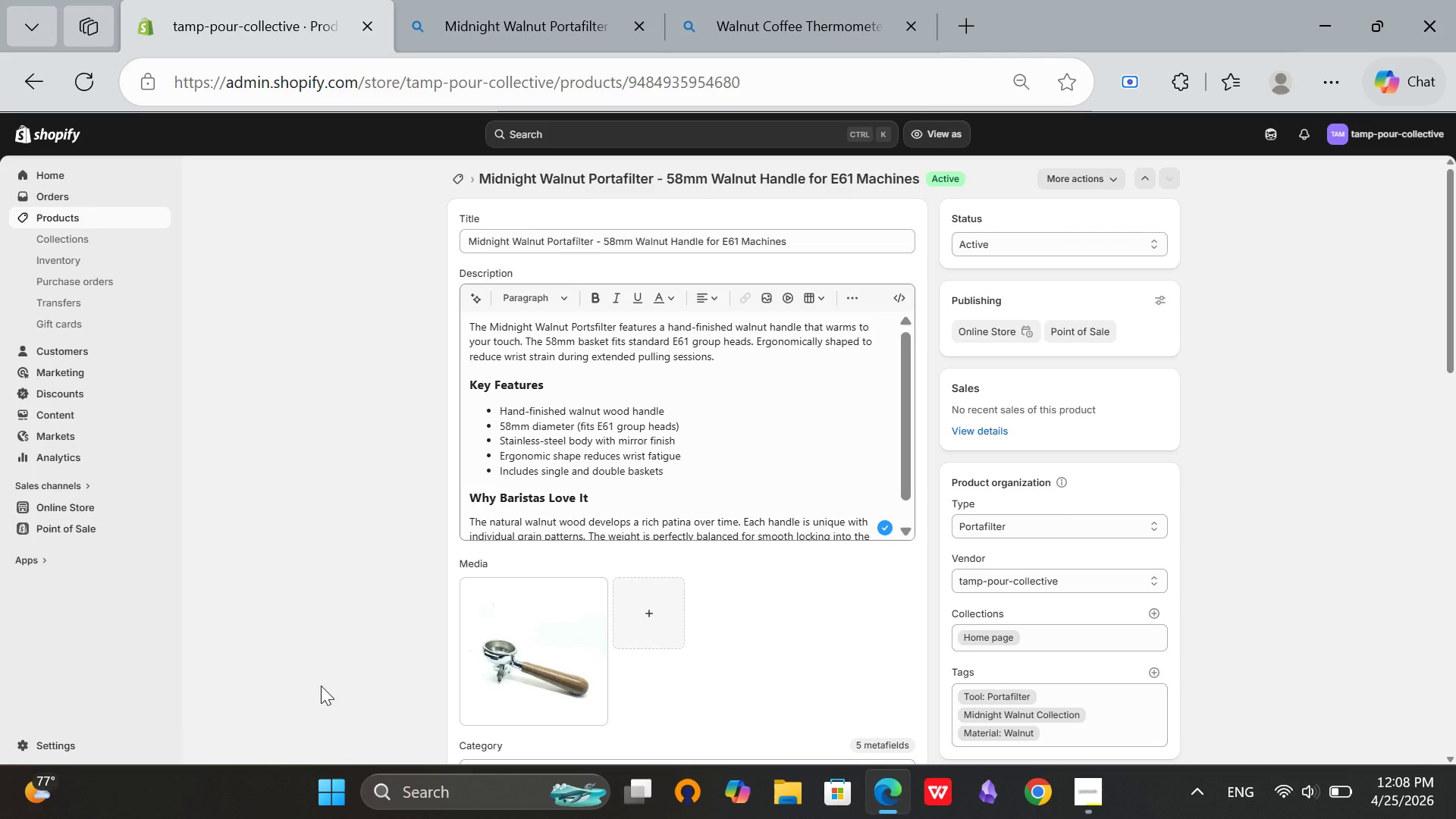 
scroll: coordinate [917, 539], scroll_direction: down, amount: 13.0
 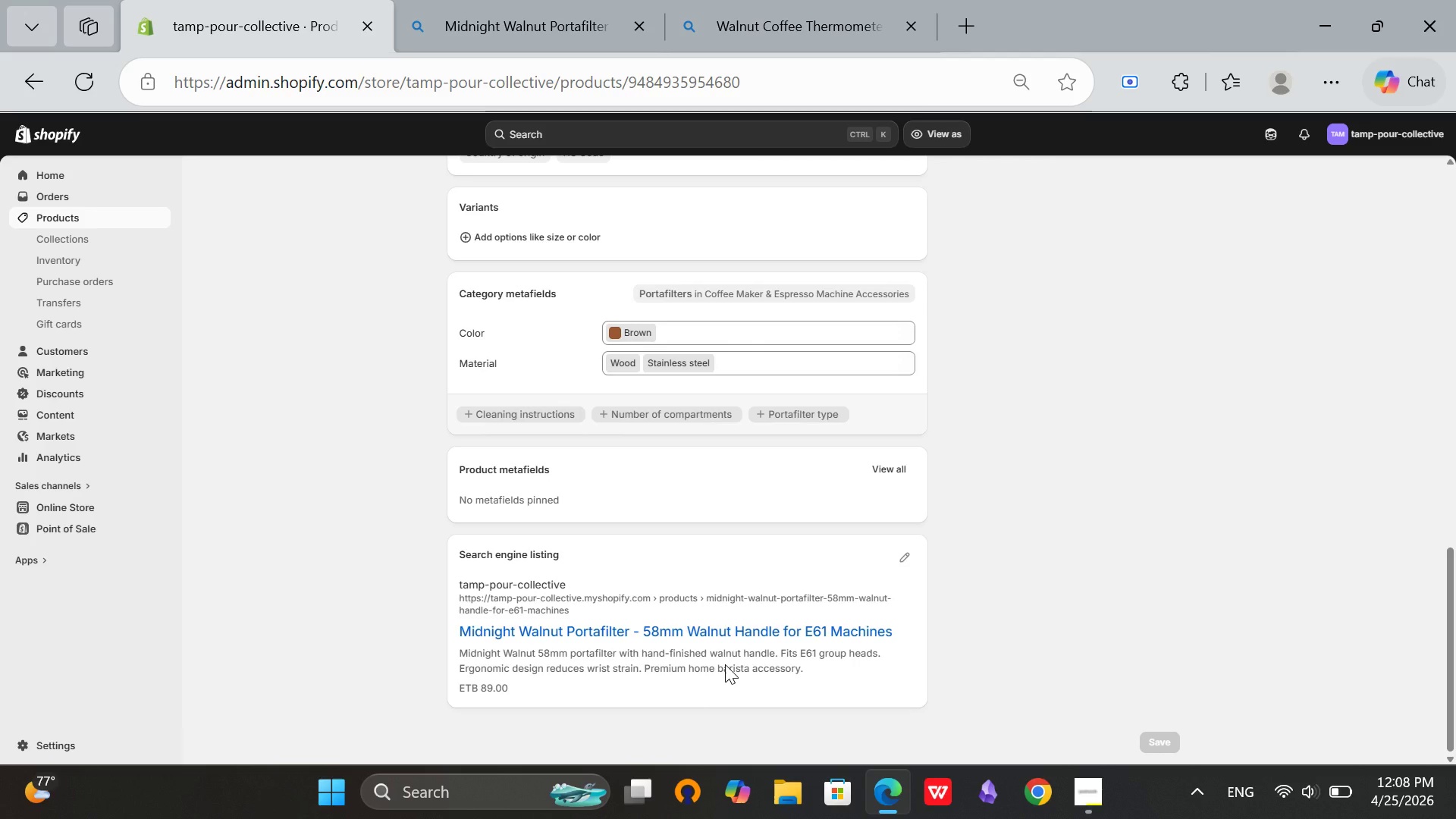 
wait(9.72)
 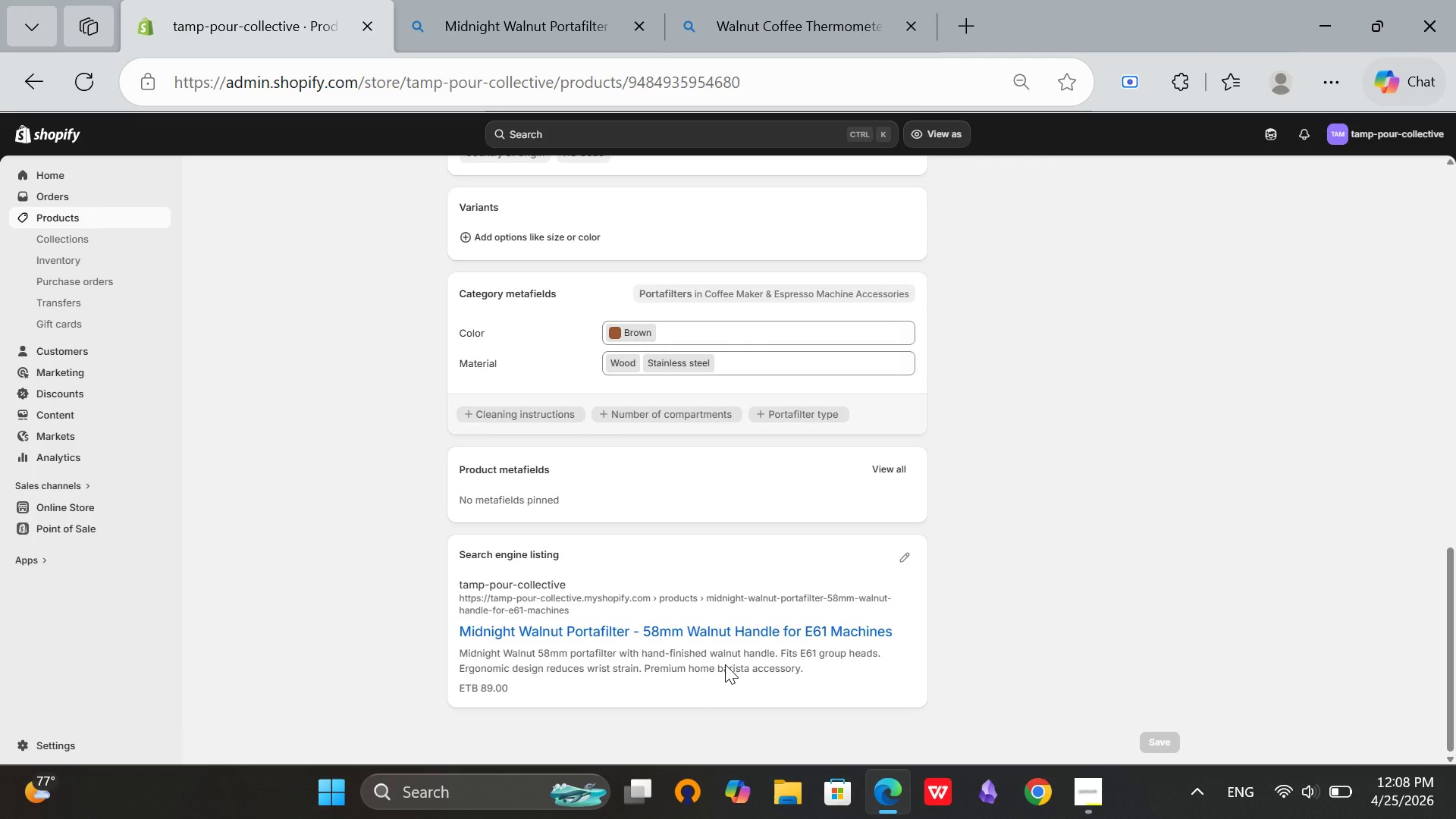 
scroll: coordinate [810, 416], scroll_direction: up, amount: 16.0
 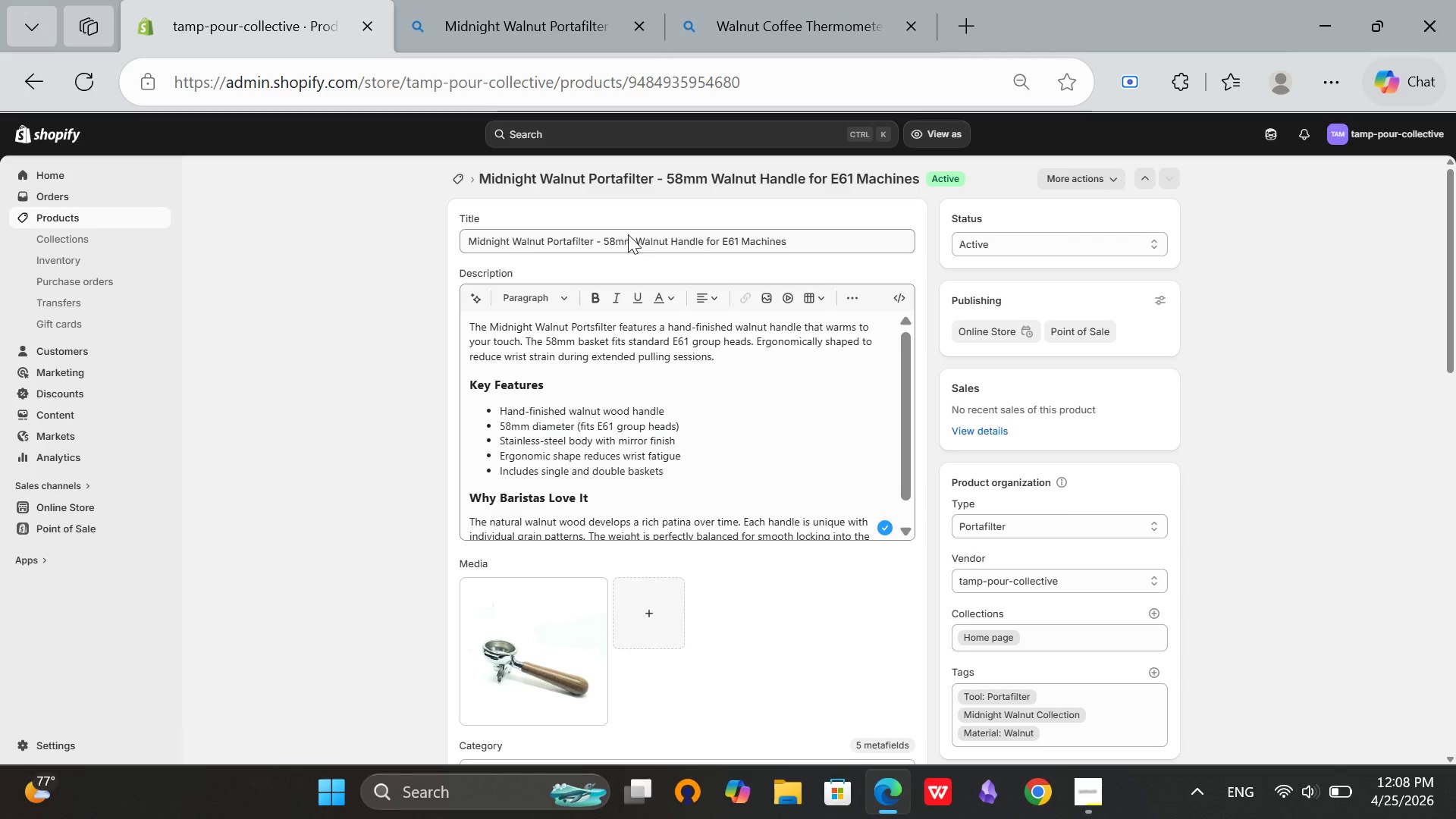 
left_click([456, 183])
 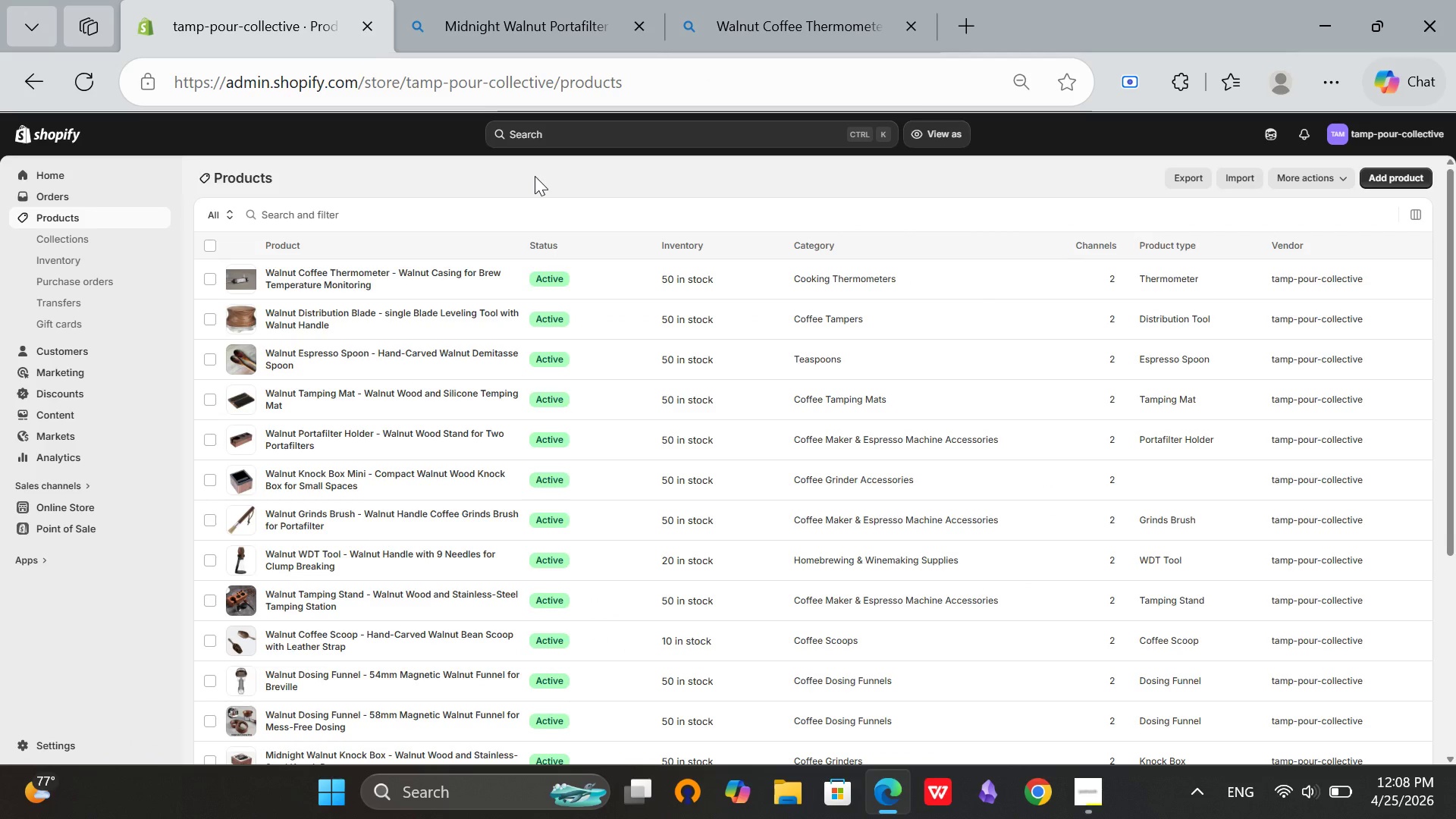 
wait(5.62)
 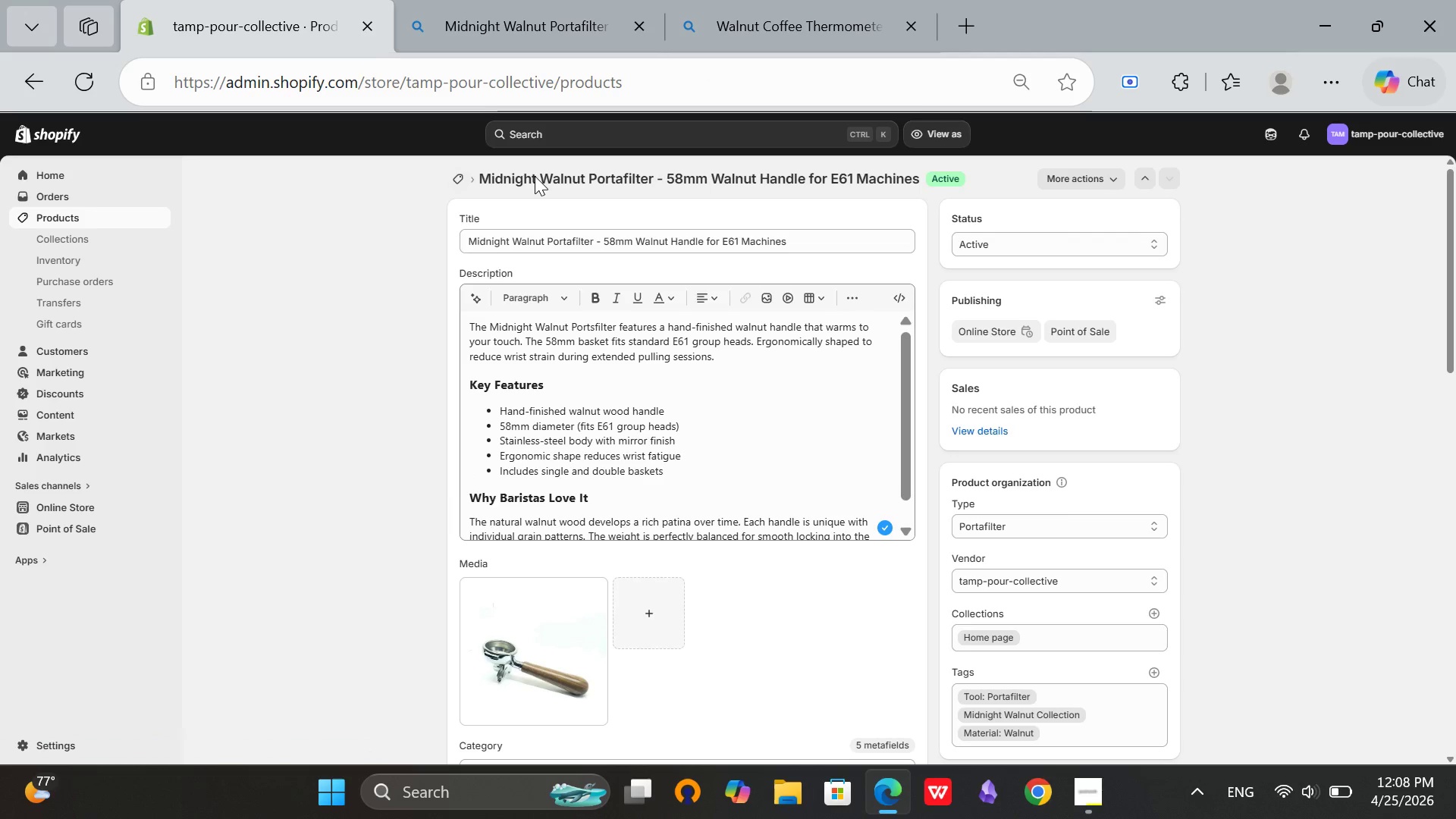 
left_click([209, 247])
 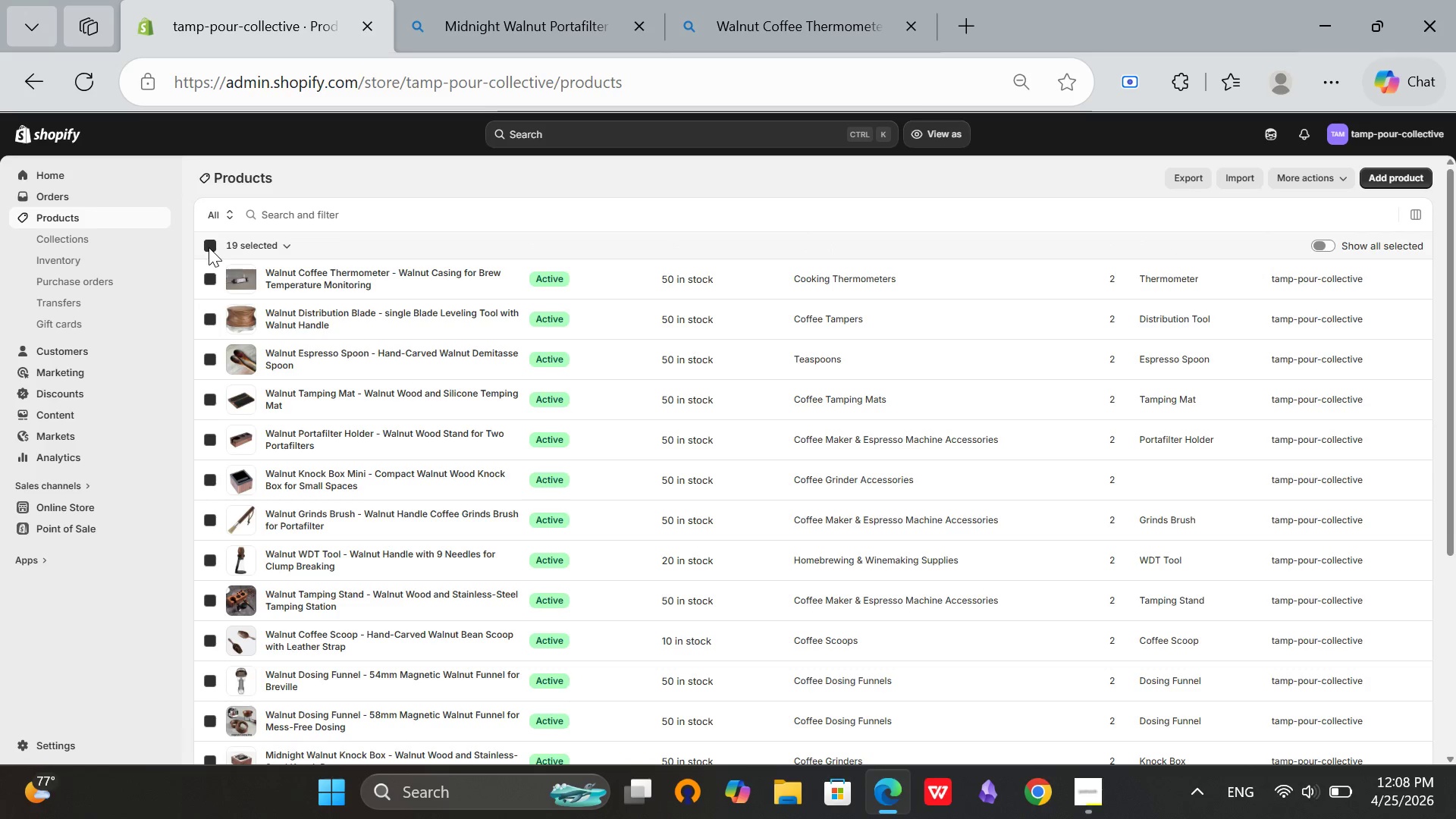 
left_click([209, 247])
 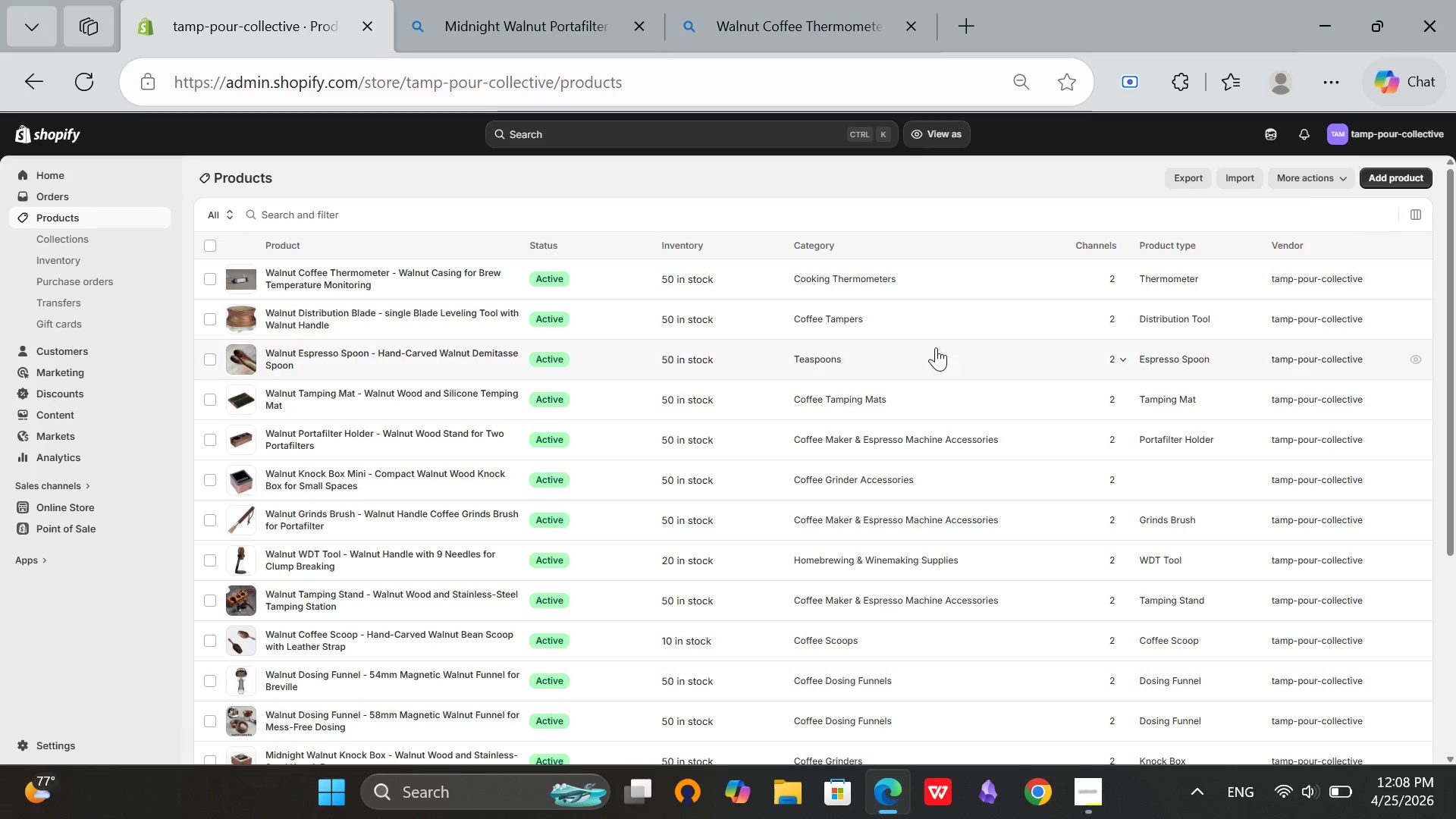 
scroll: coordinate [936, 347], scroll_direction: down, amount: 5.0
 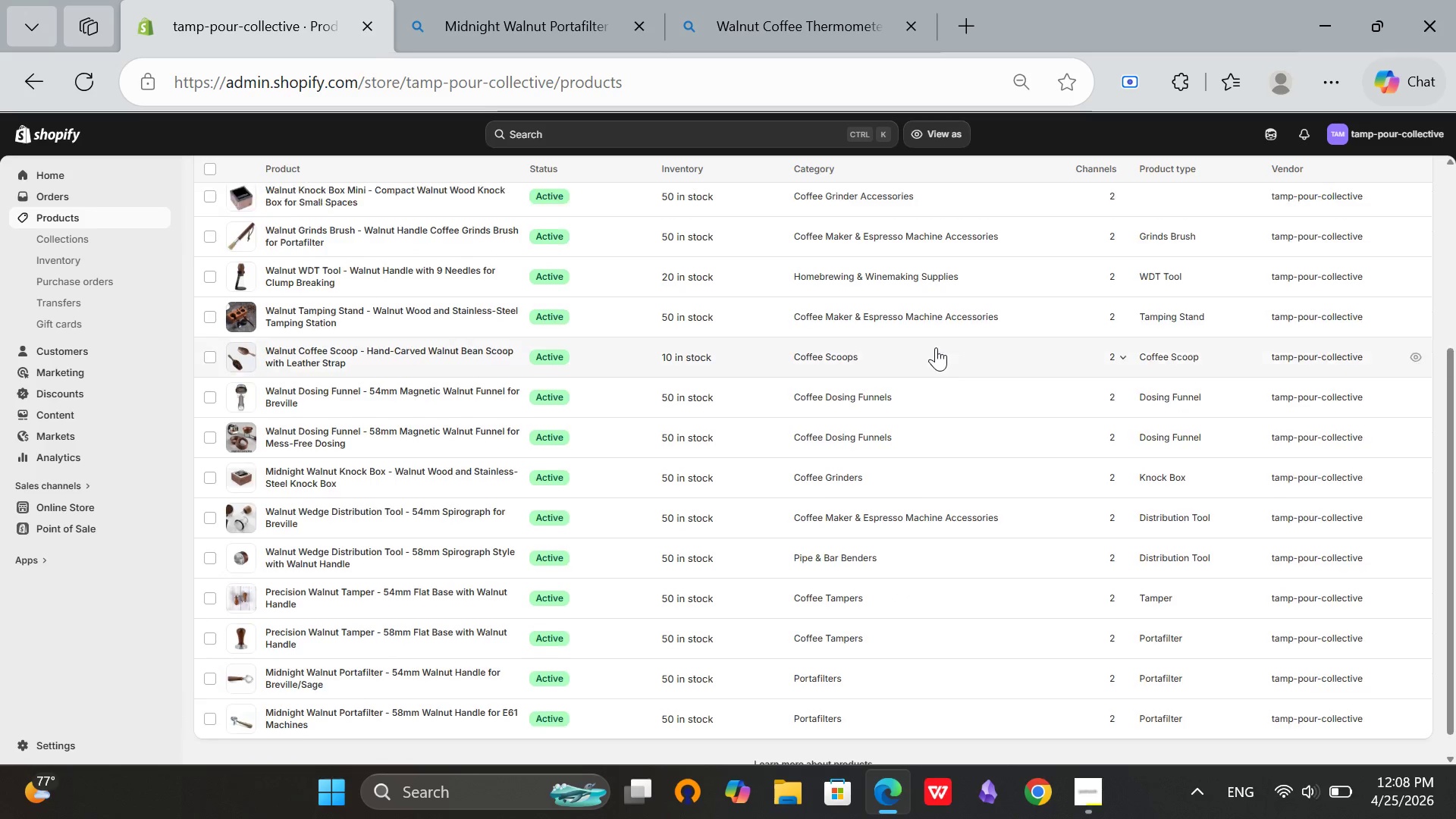 
scroll: coordinate [936, 347], scroll_direction: up, amount: 6.0
 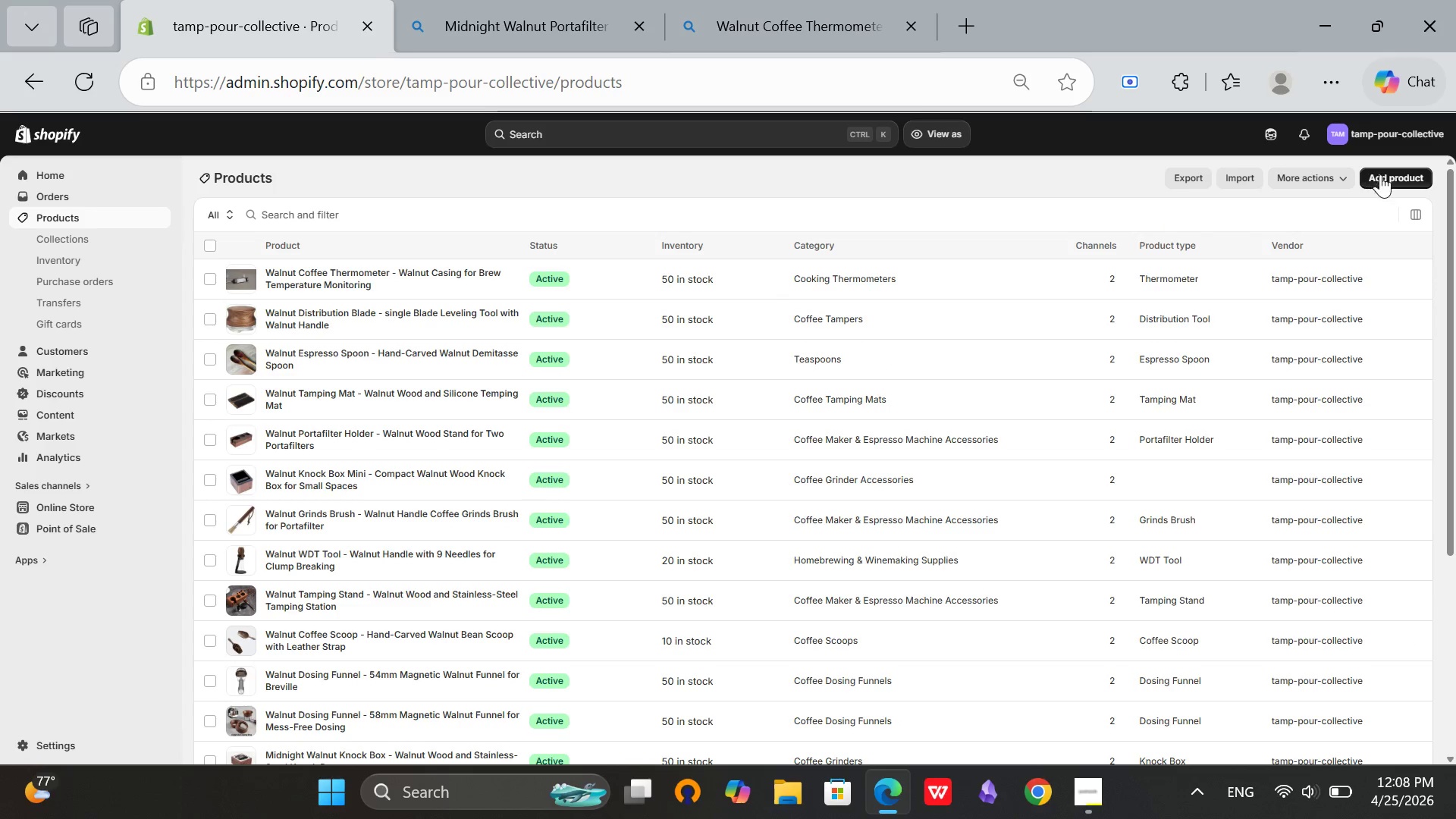 
left_click([1389, 179])
 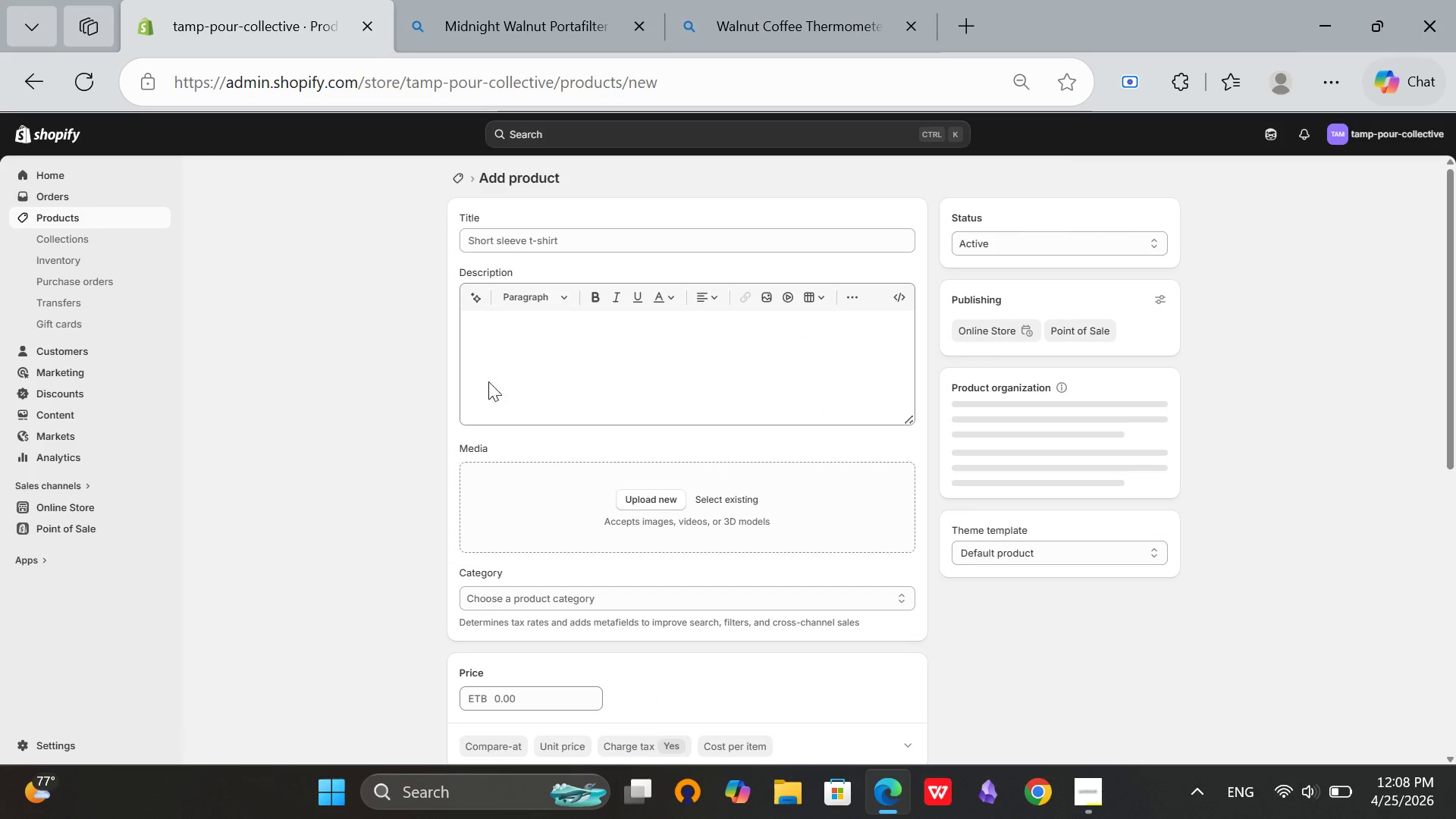 
left_click([578, 228])
 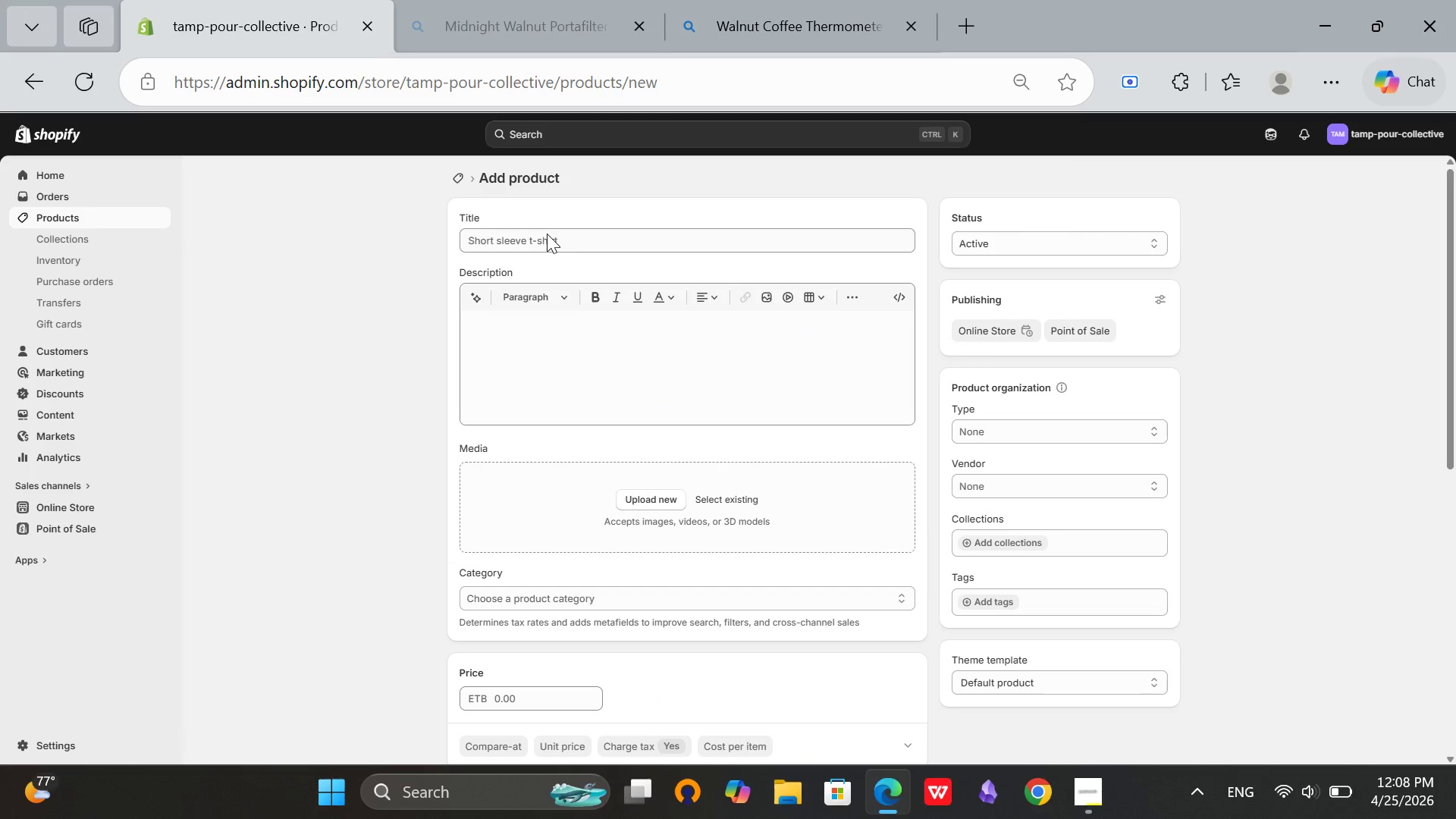 
left_click([547, 234])
 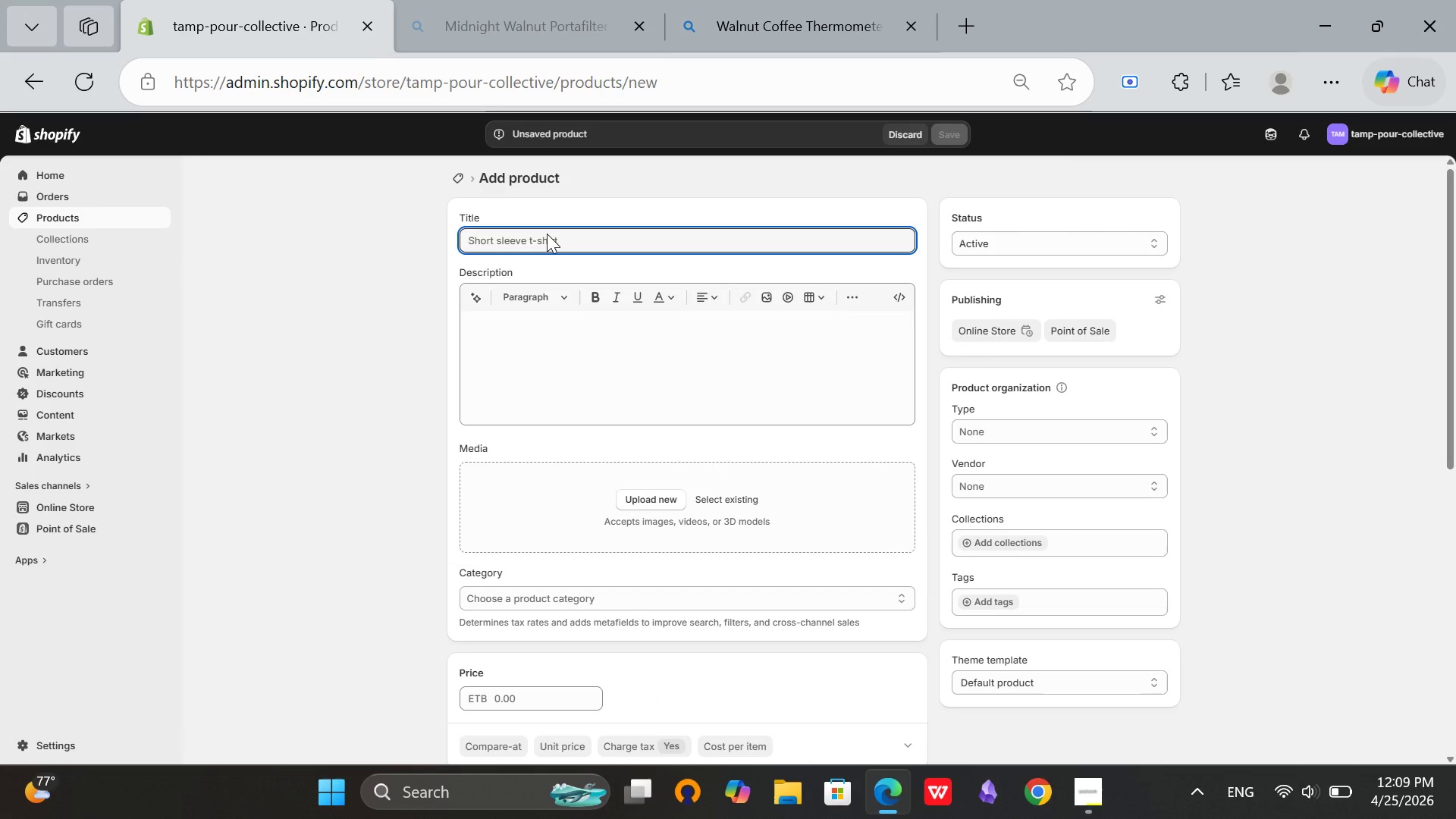 
type(Midnight WALNUT Accessory bu)
key(Backspace)
key(Backspace)
type(Bundle - Complete s)
key(Backspace)
type(S)
 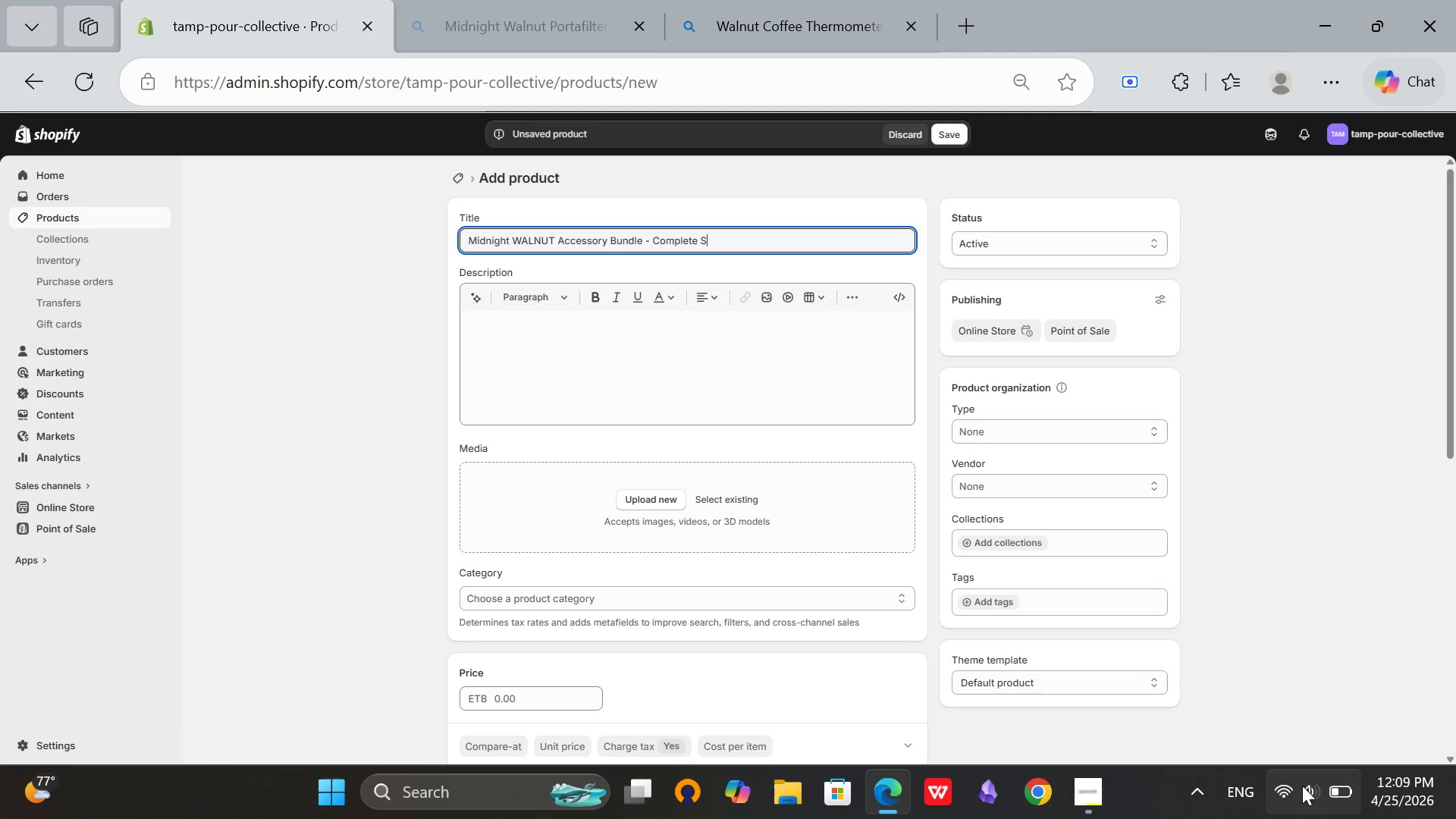 
wait(6.84)
 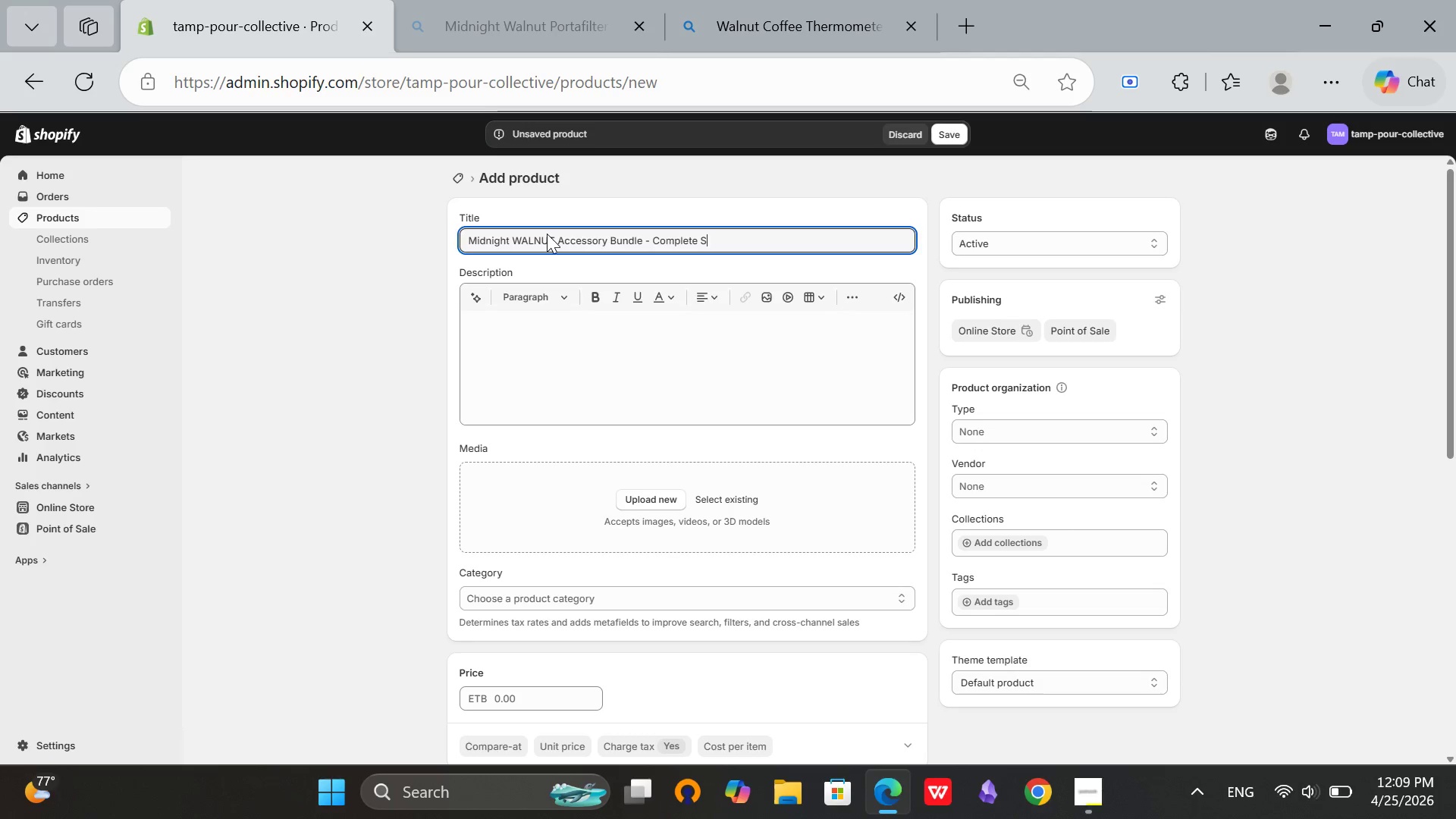 
left_click([1135, 365])
 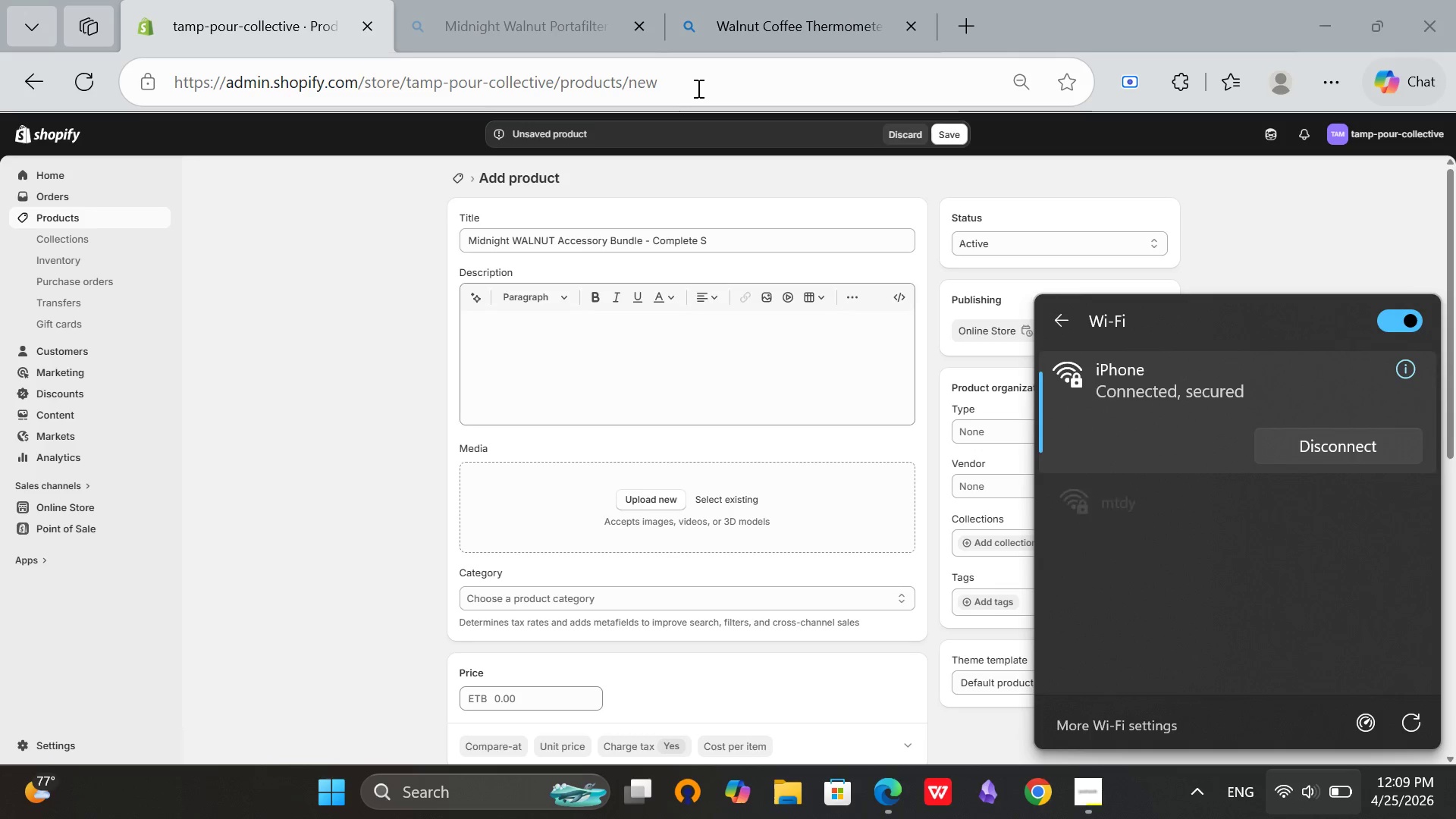 
left_click([1210, 519])
 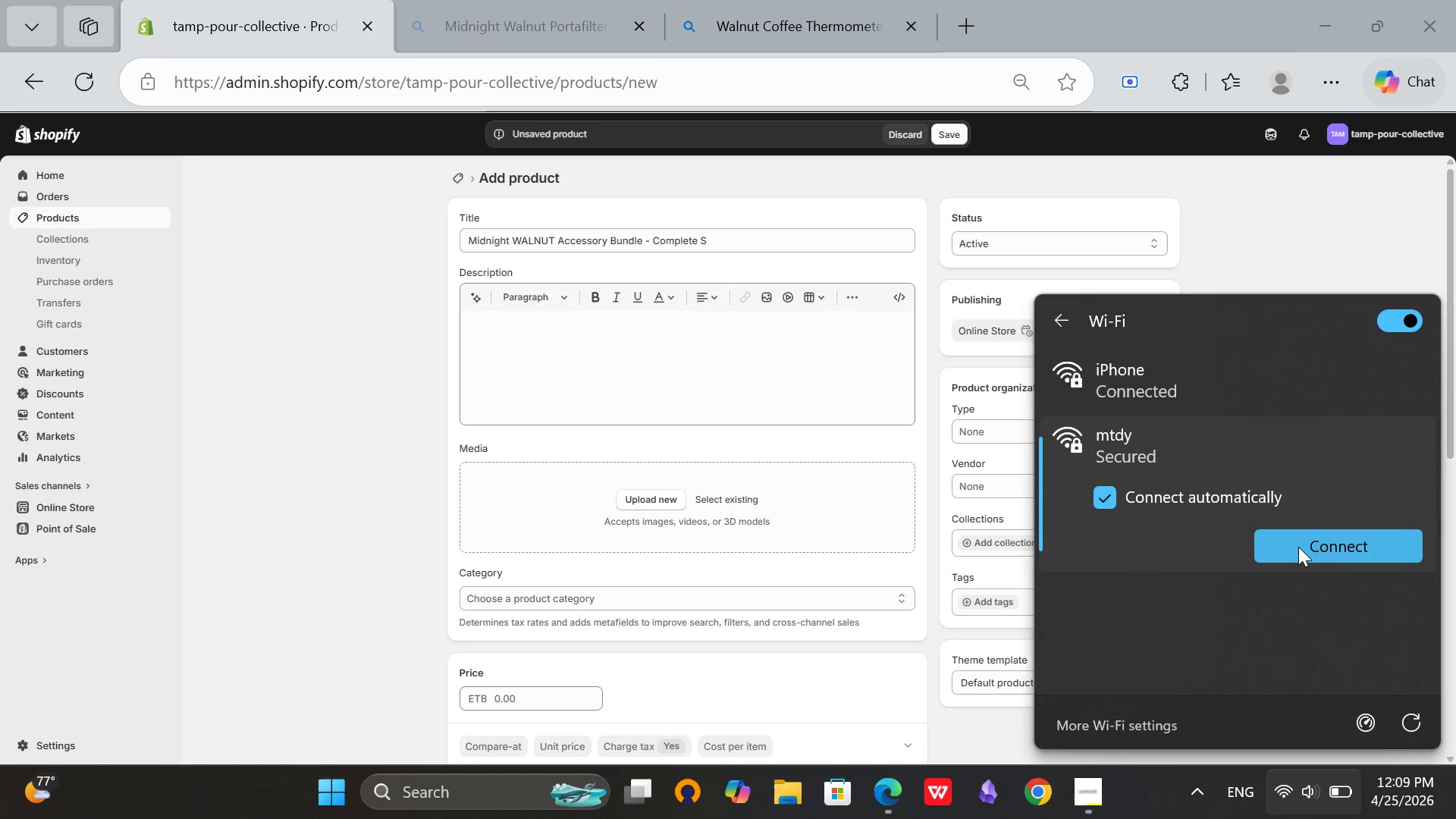 
left_click([1301, 547])
 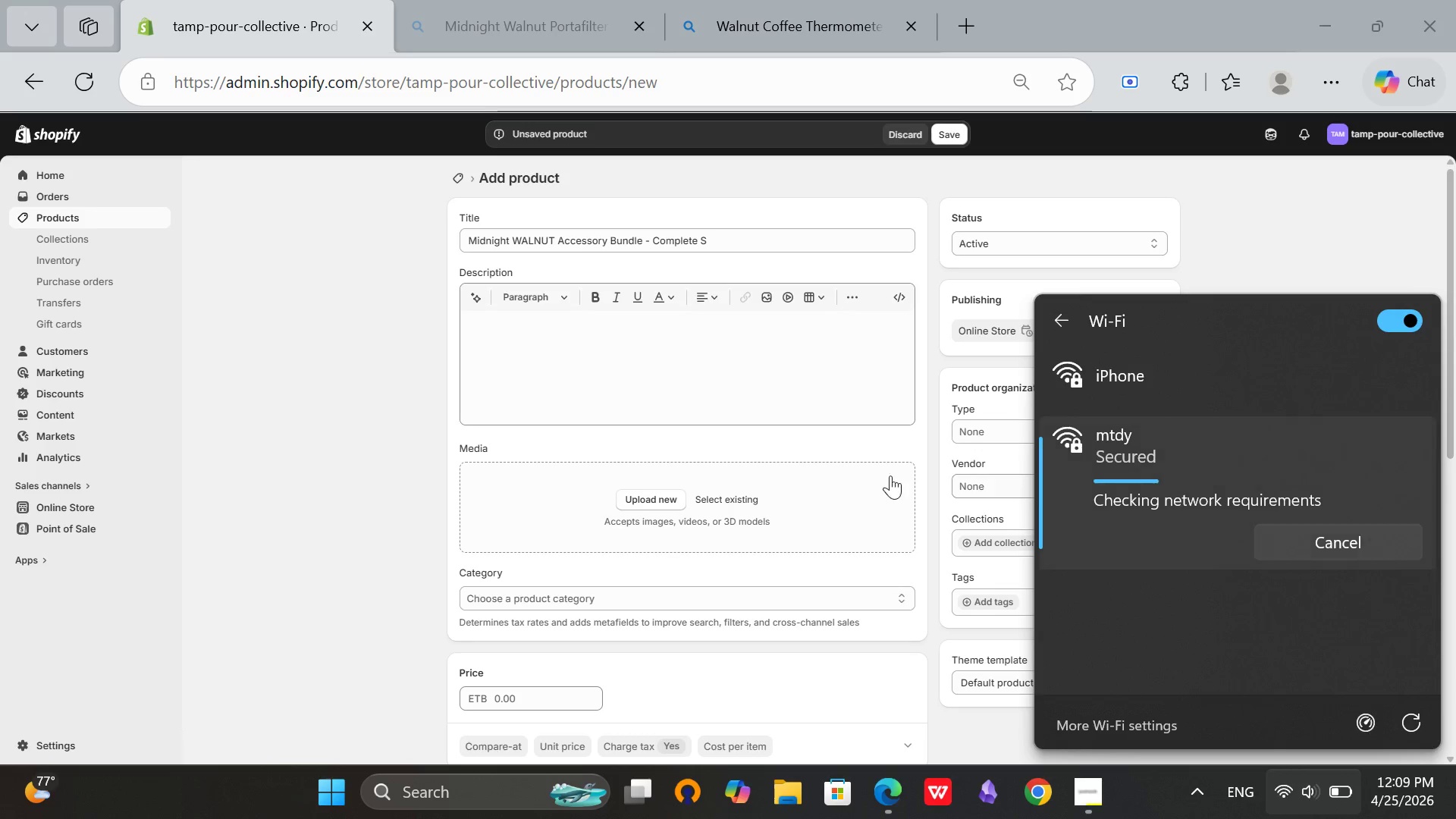 
left_click([1272, 222])
 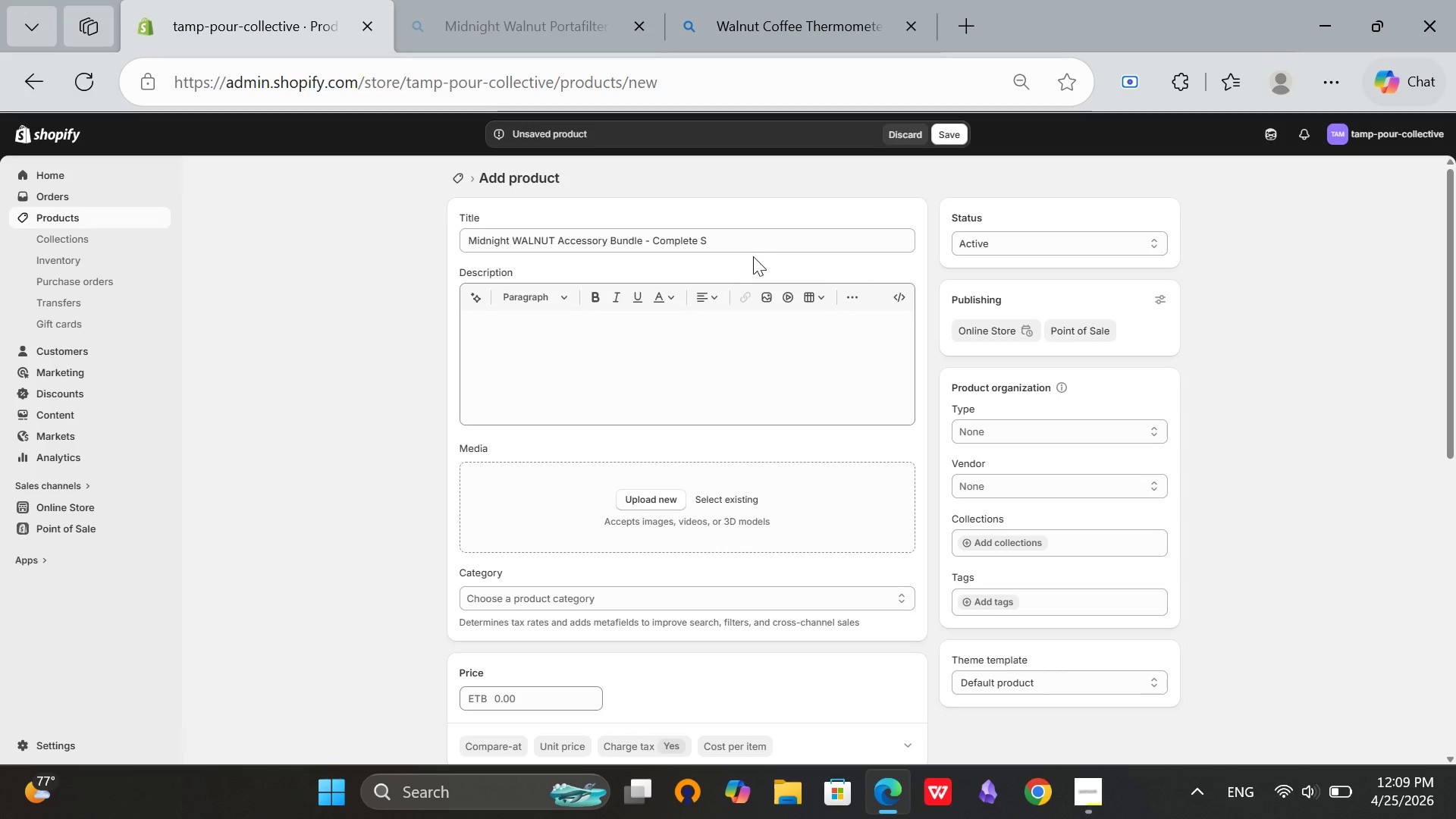 
left_click([750, 243])
 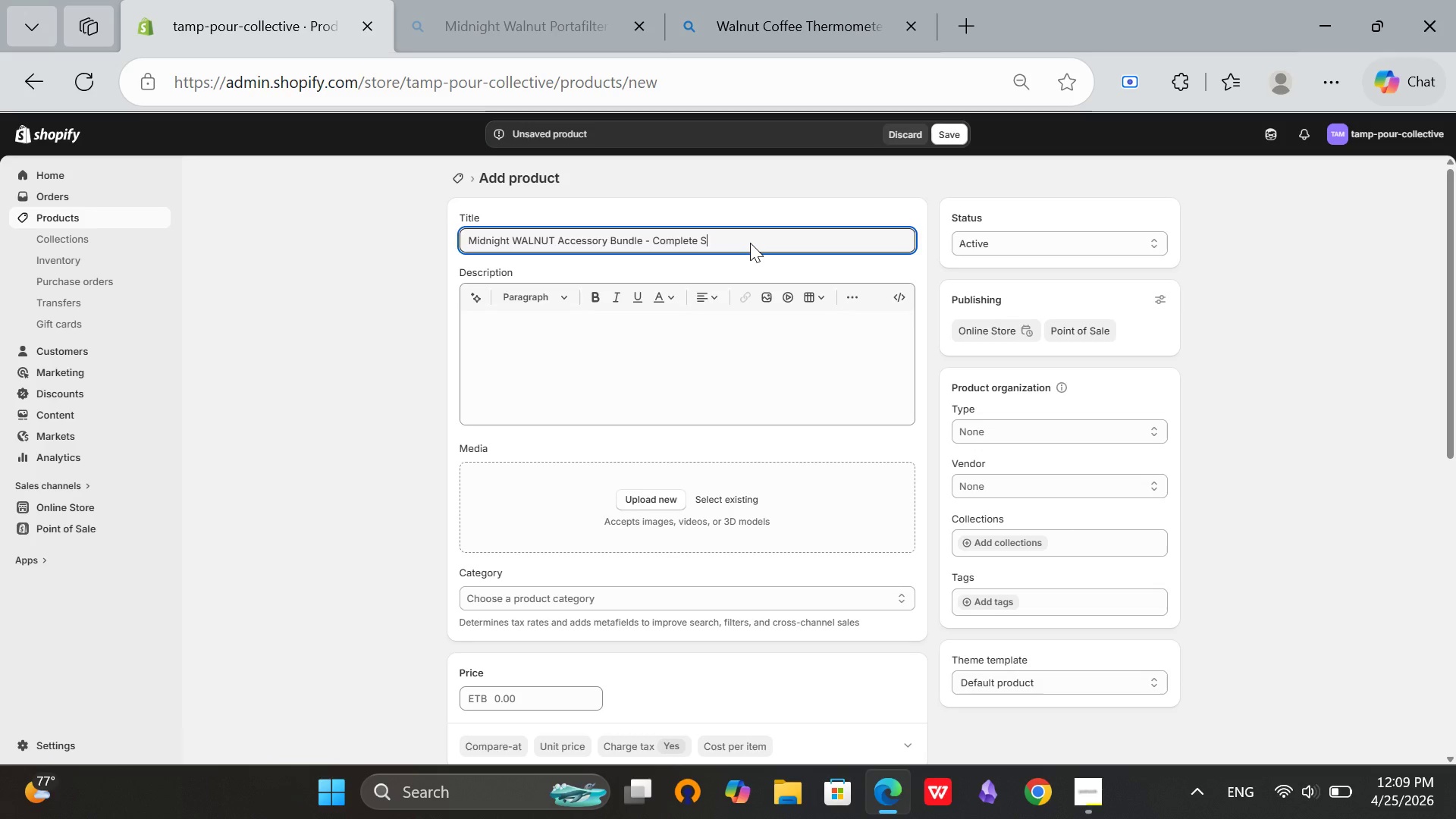 
type(et of Walnut)
 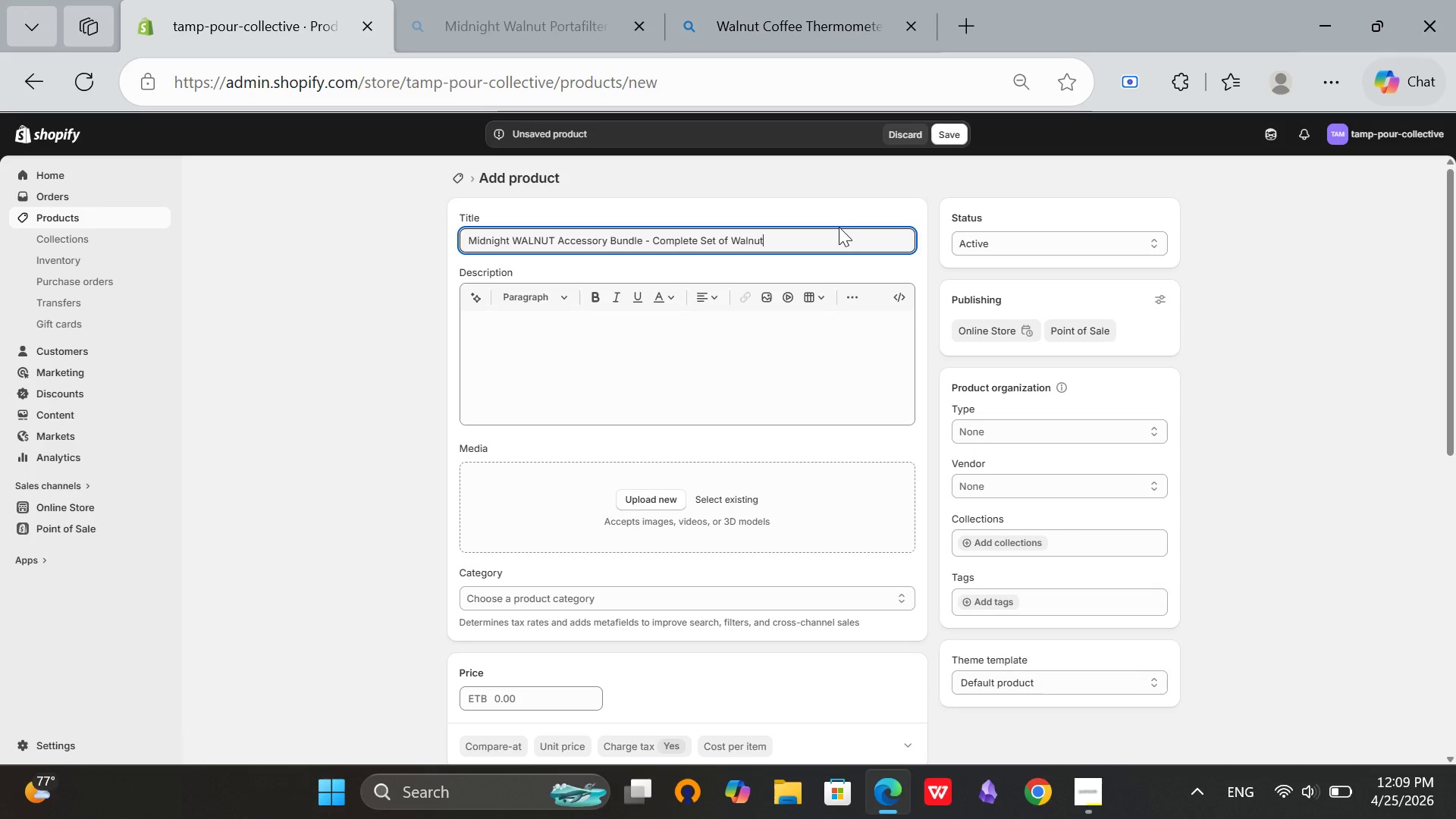 
type( Coffee Tools)
 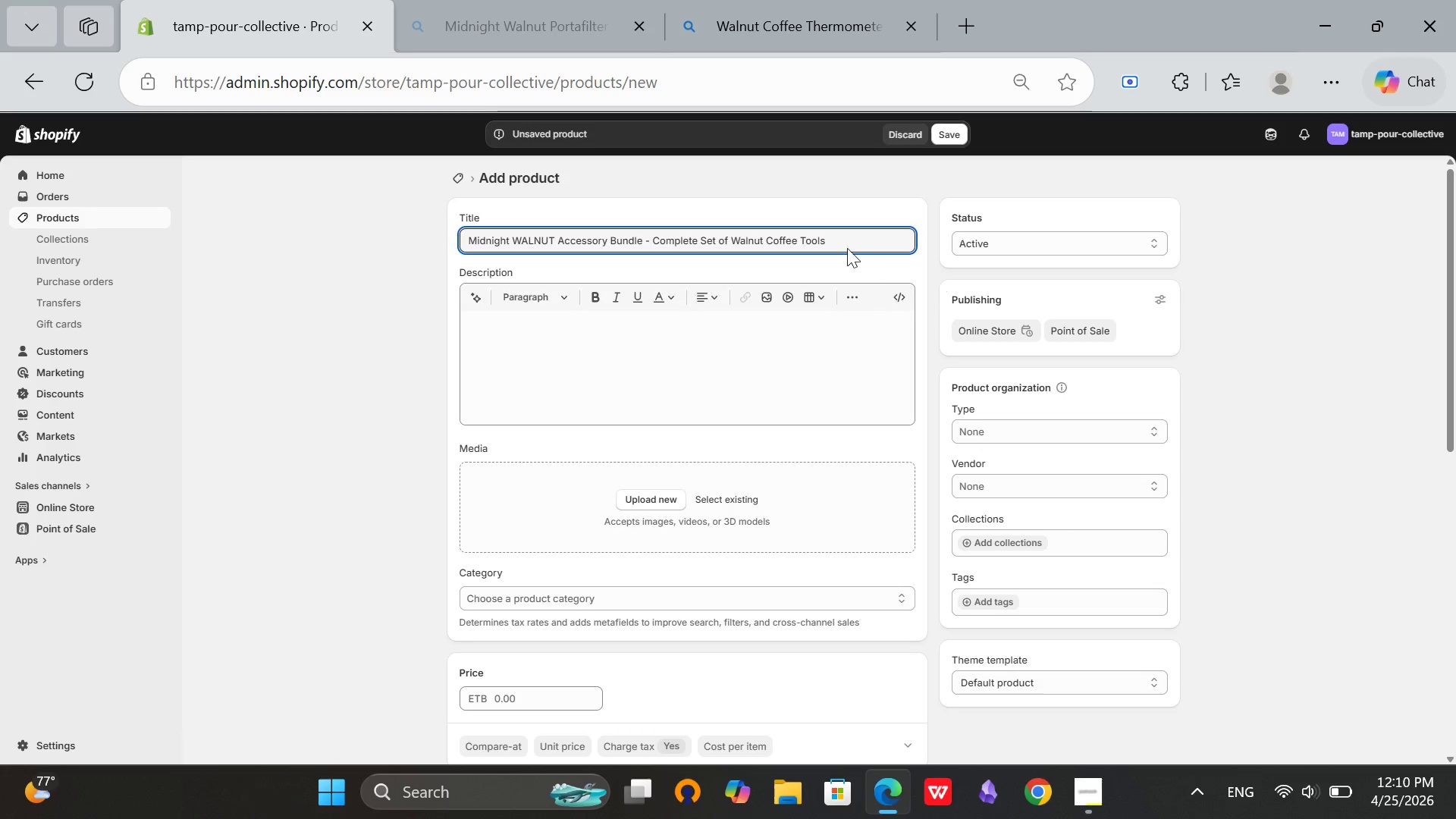 
key(Control+ControlLeft)
 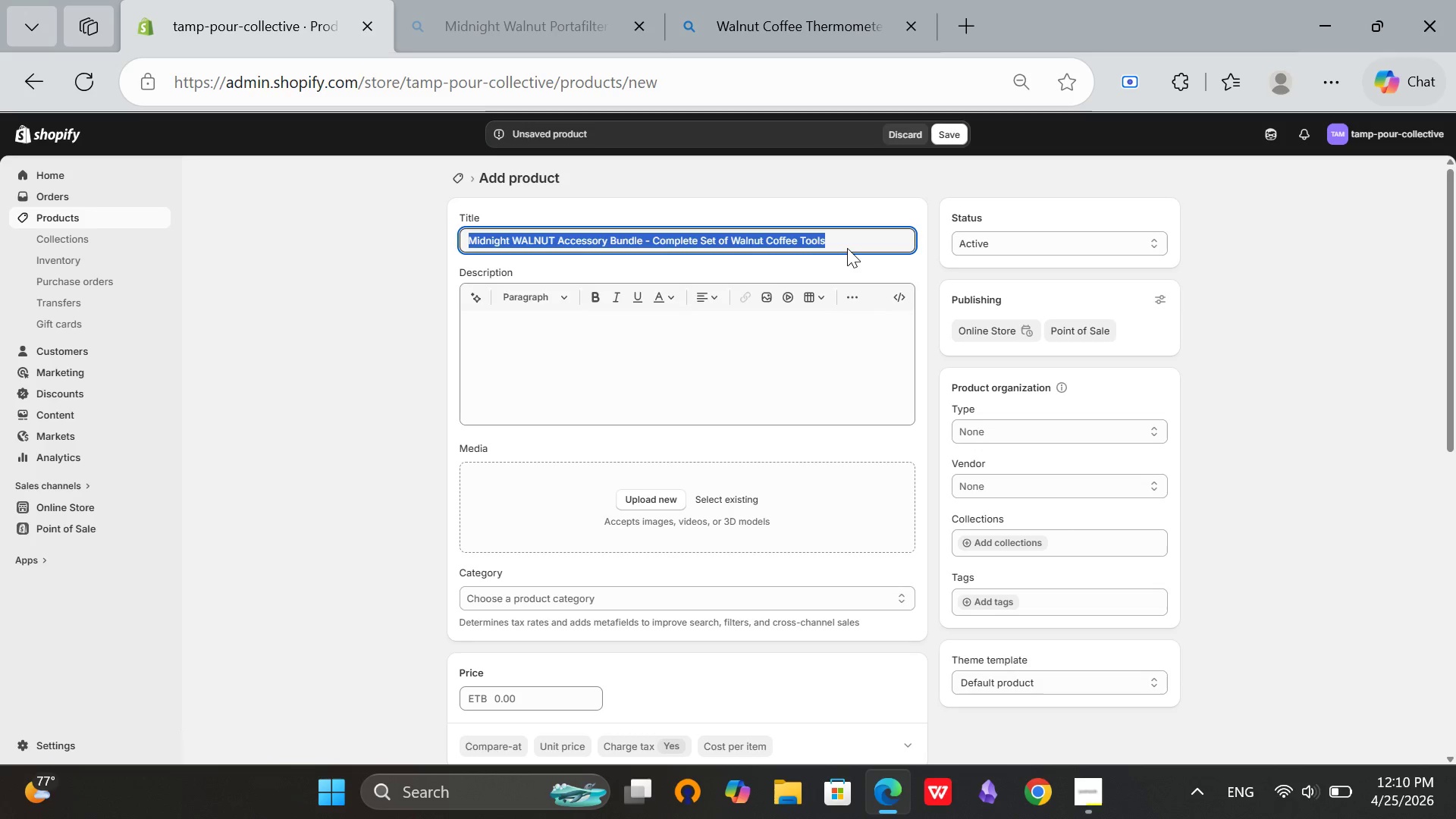 
key(Control+A)
 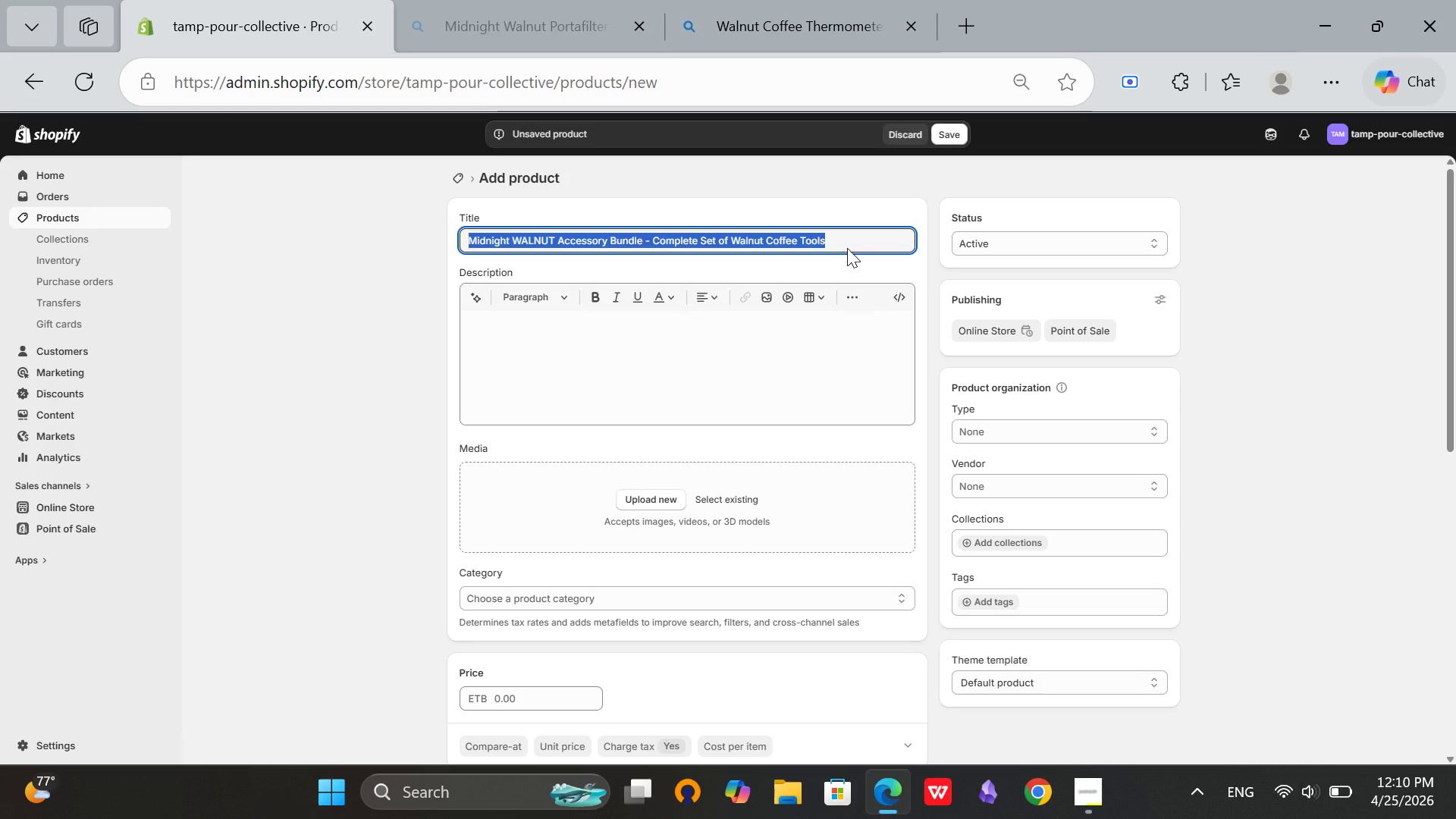 
key(Control+C)
 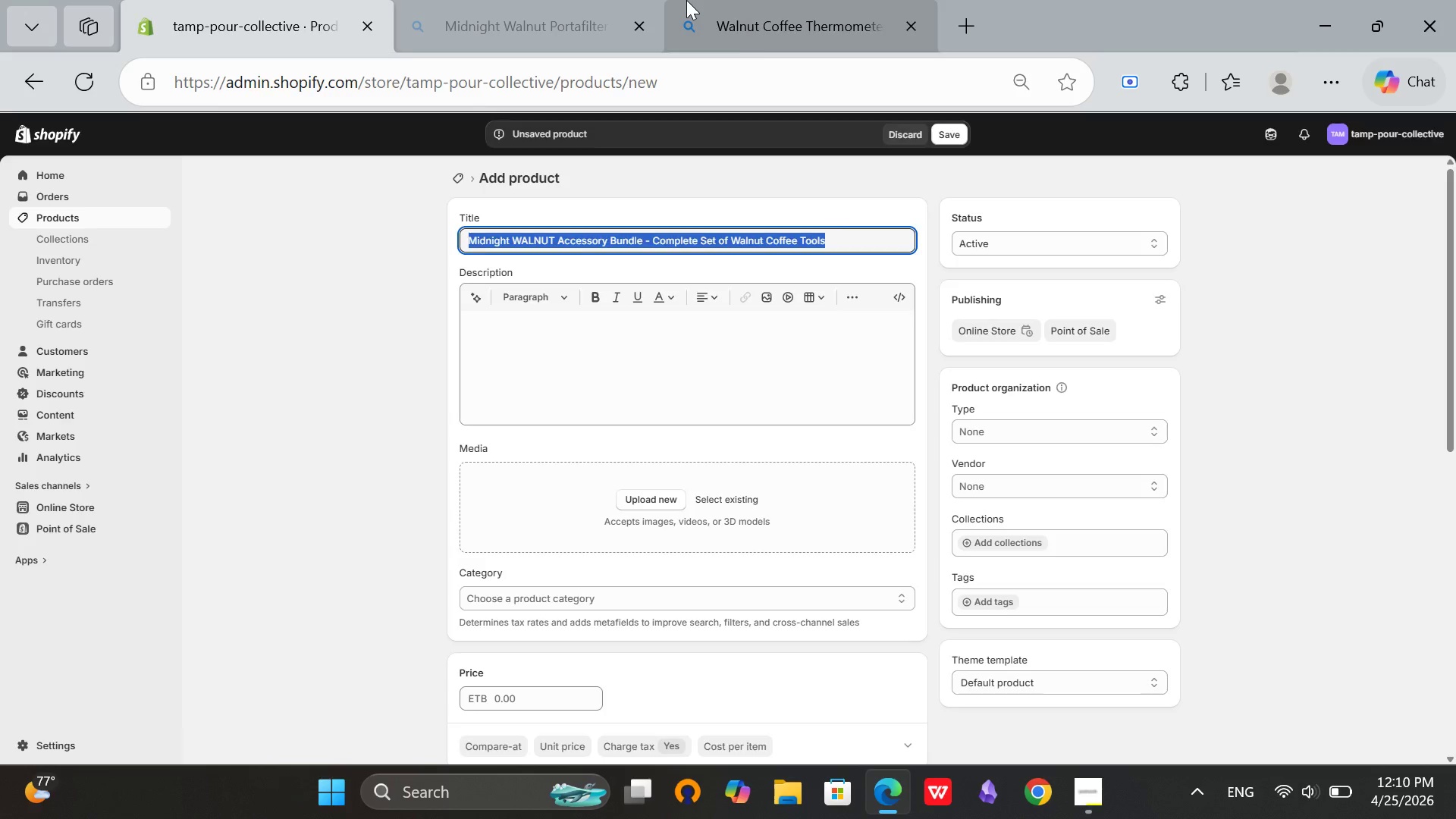 
left_click([686, 0])
 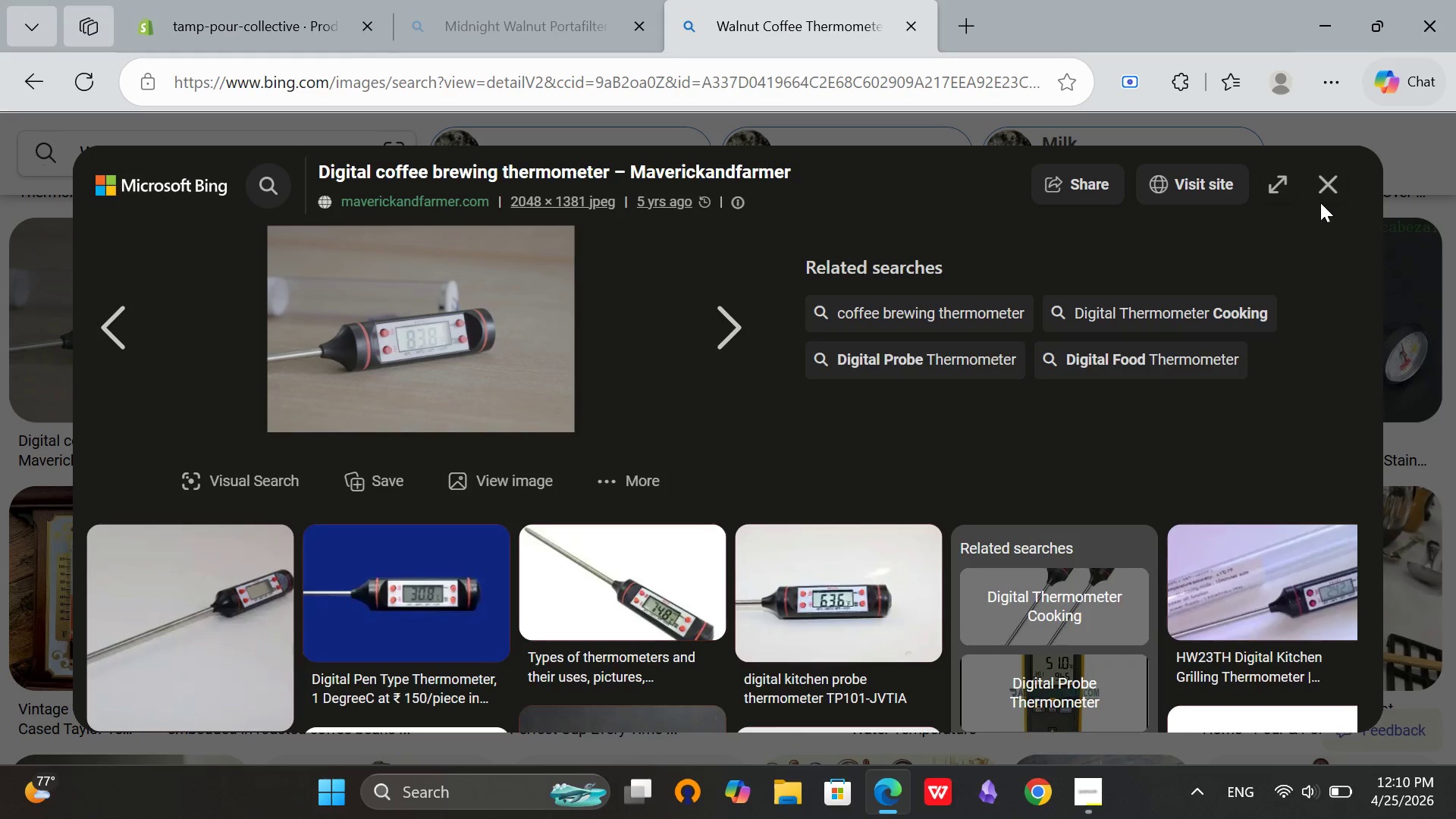 
left_click([1329, 199])
 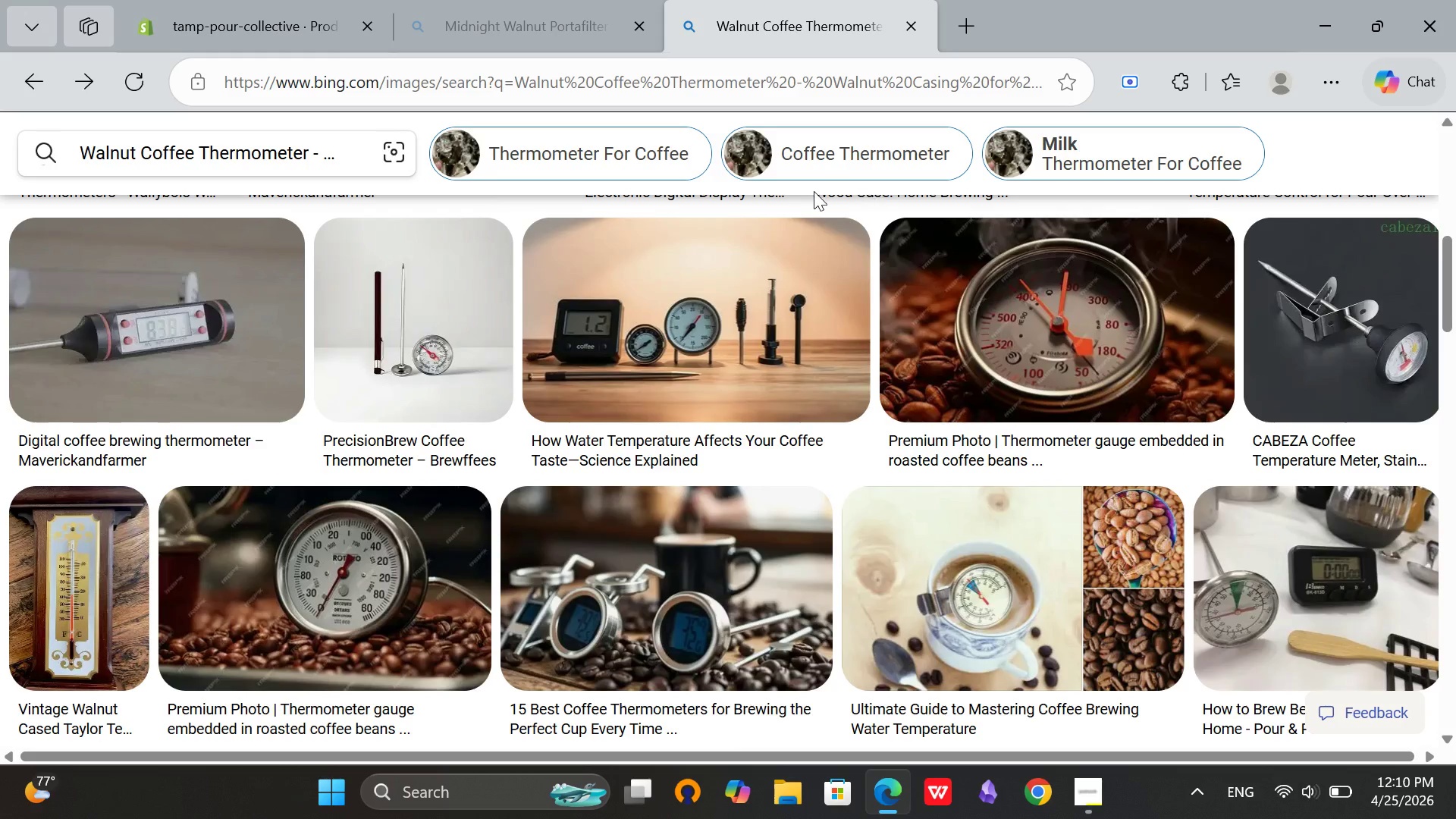 
scroll: coordinate [814, 191], scroll_direction: up, amount: 12.0
 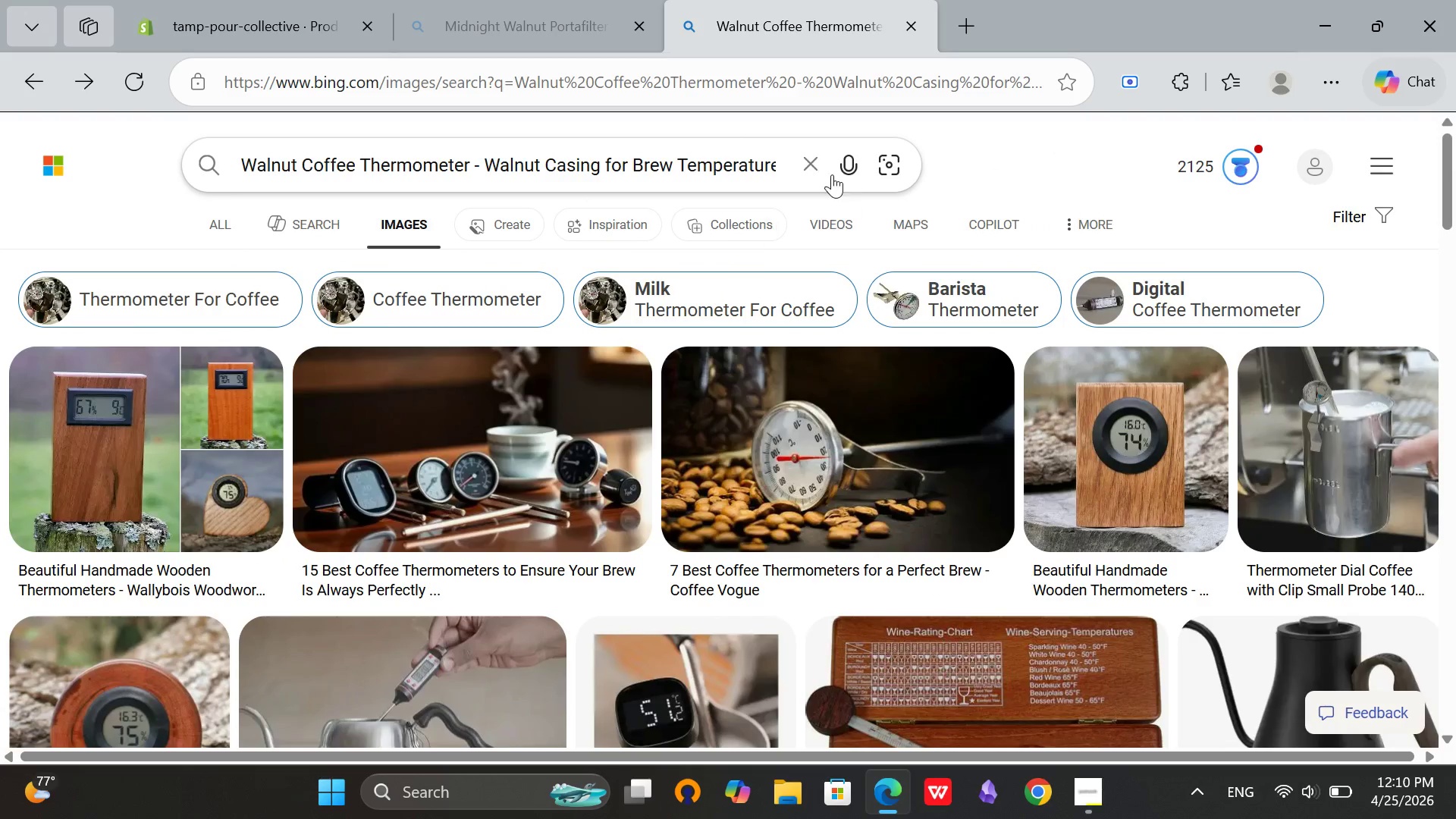 
left_click([832, 174])
 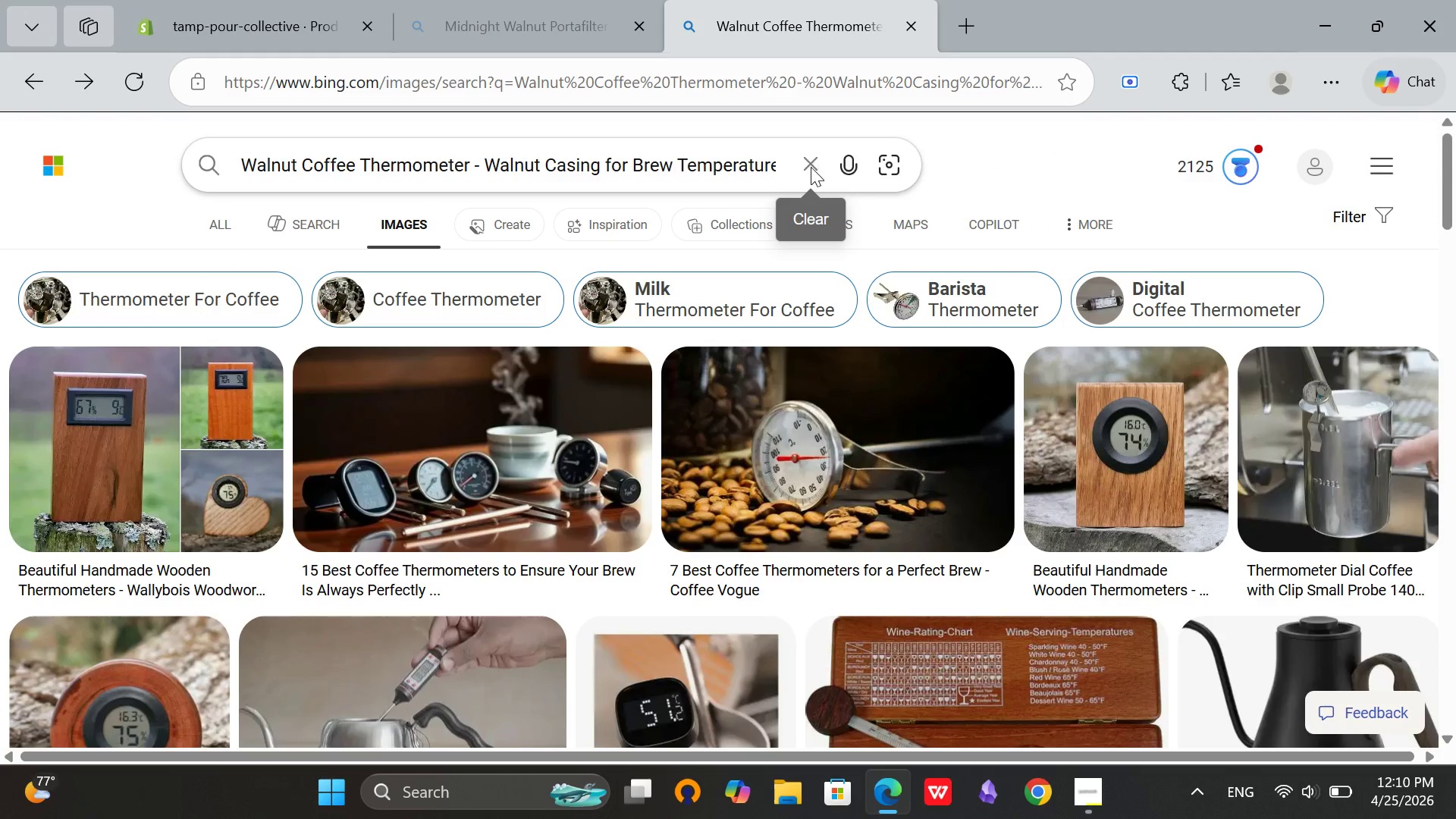 
left_click([808, 168])
 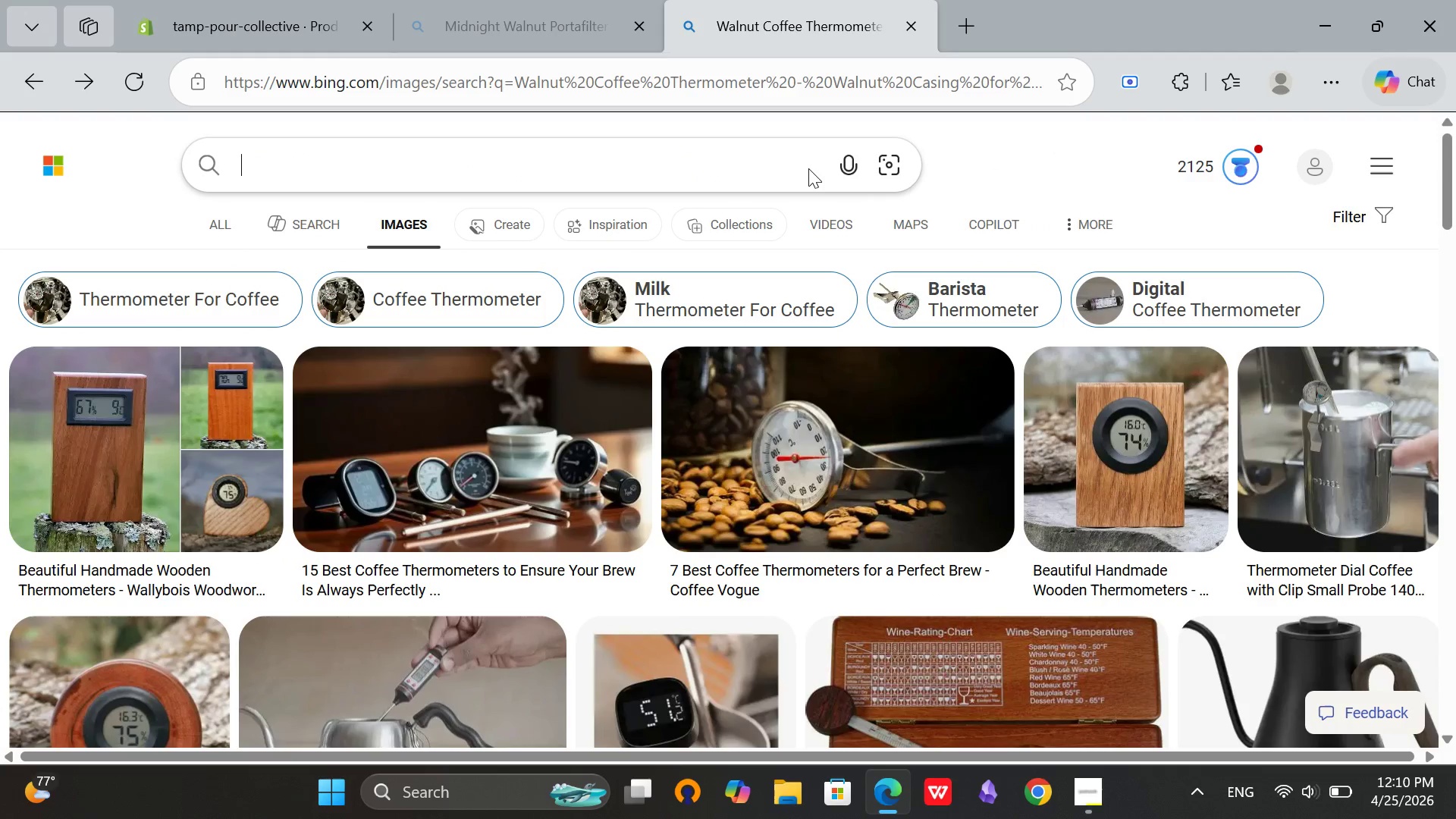 
key(Control+V)
 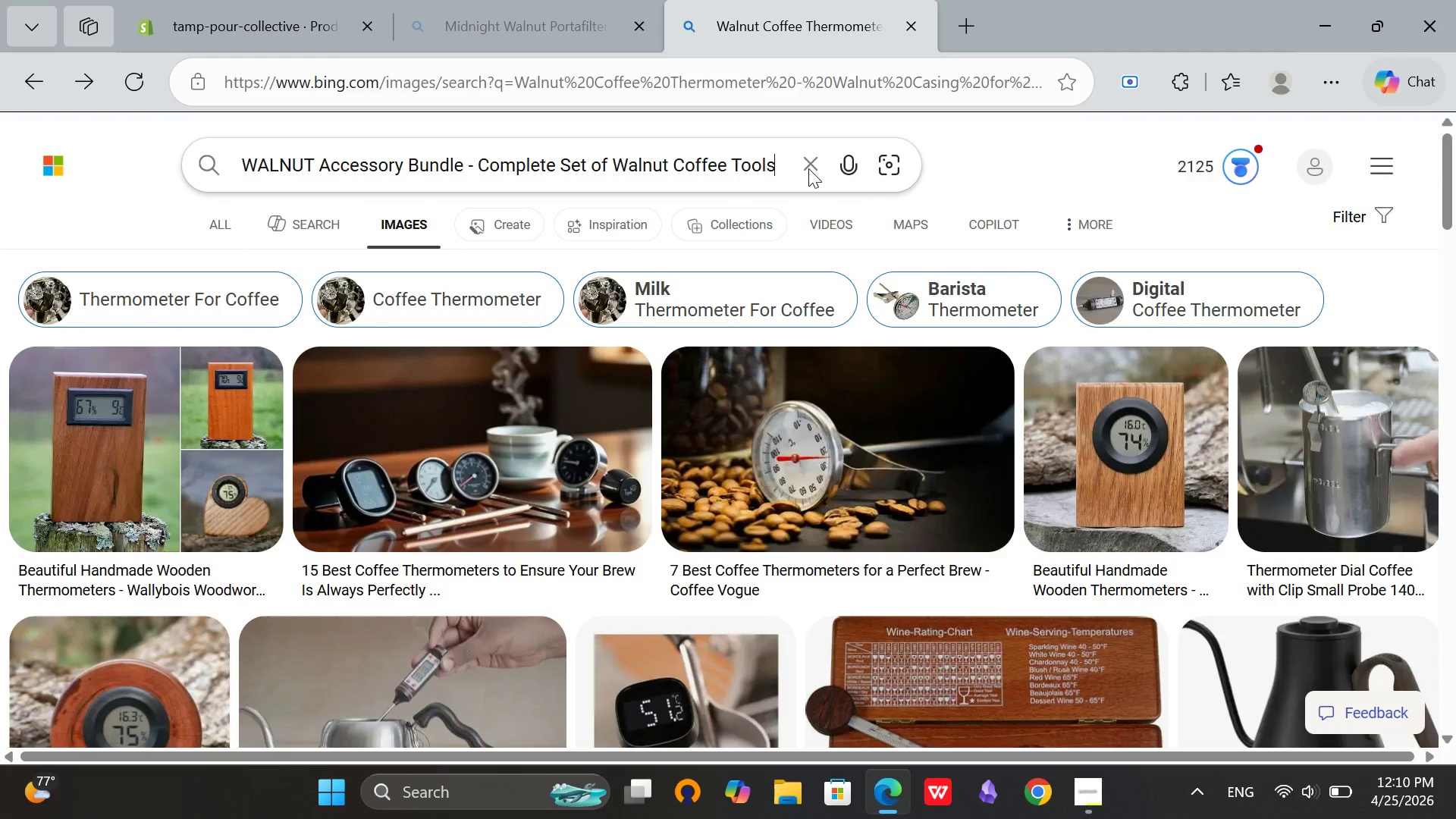 
key(Enter)
 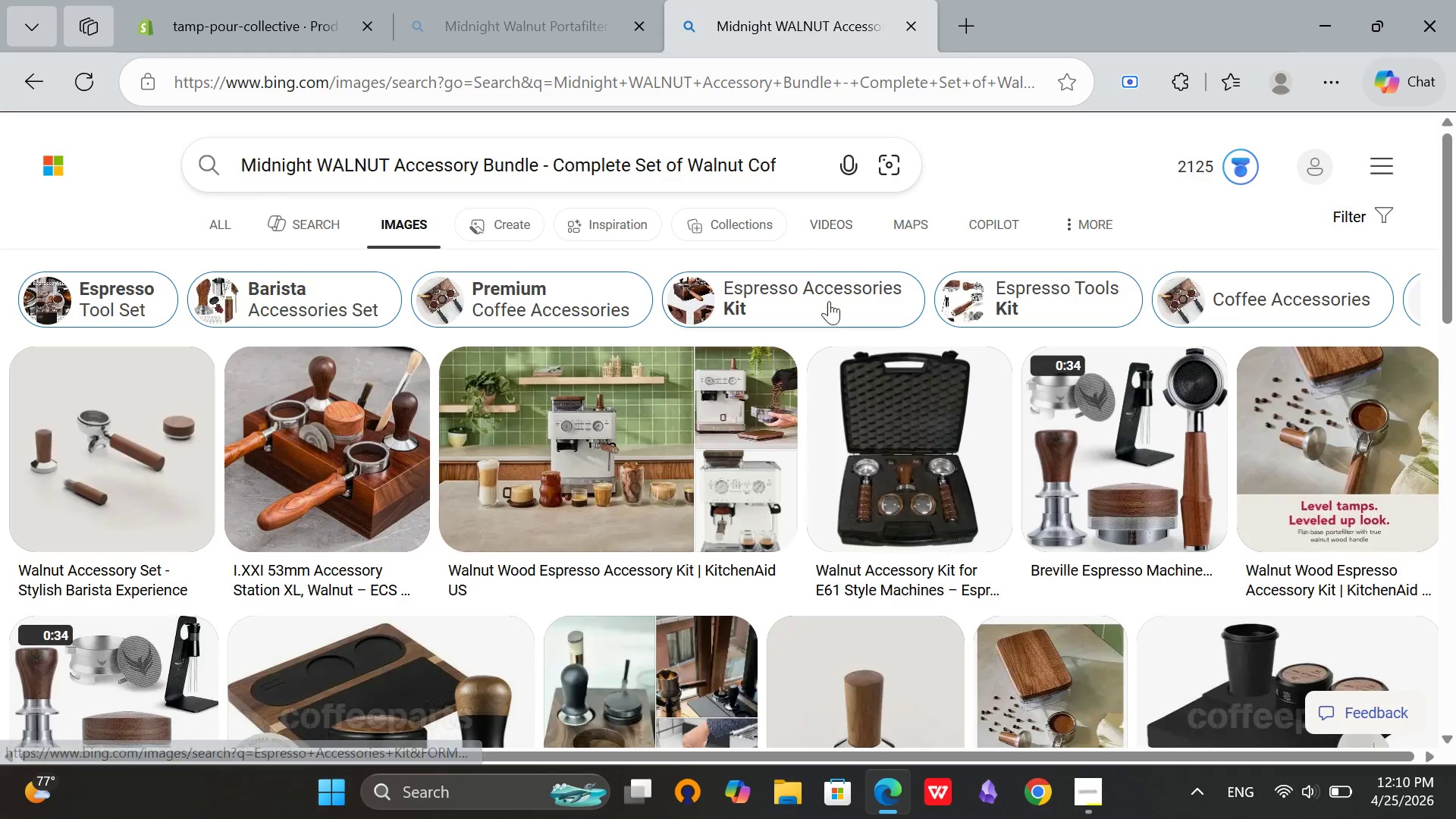 
wait(7.91)
 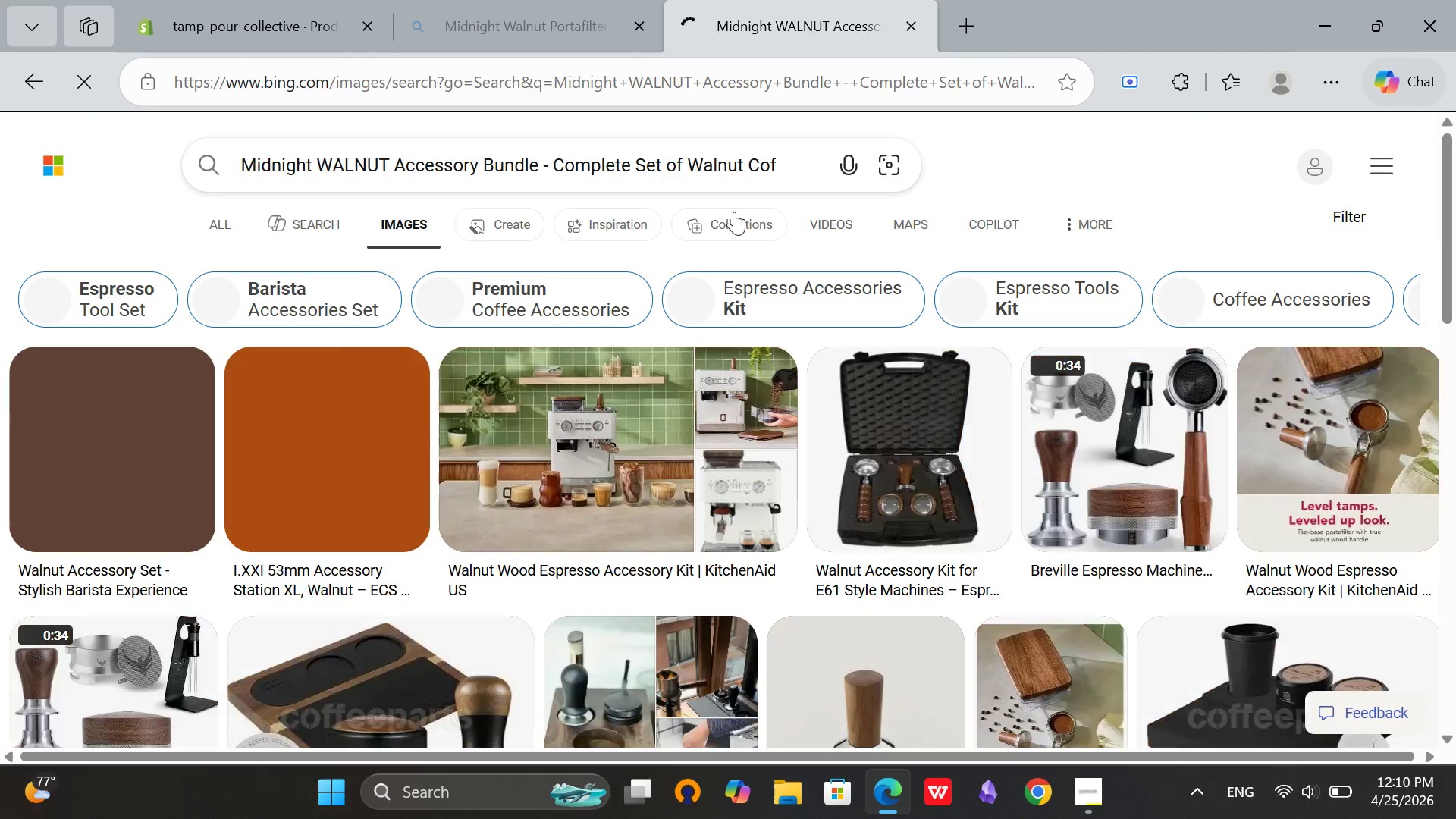 
left_click([931, 432])
 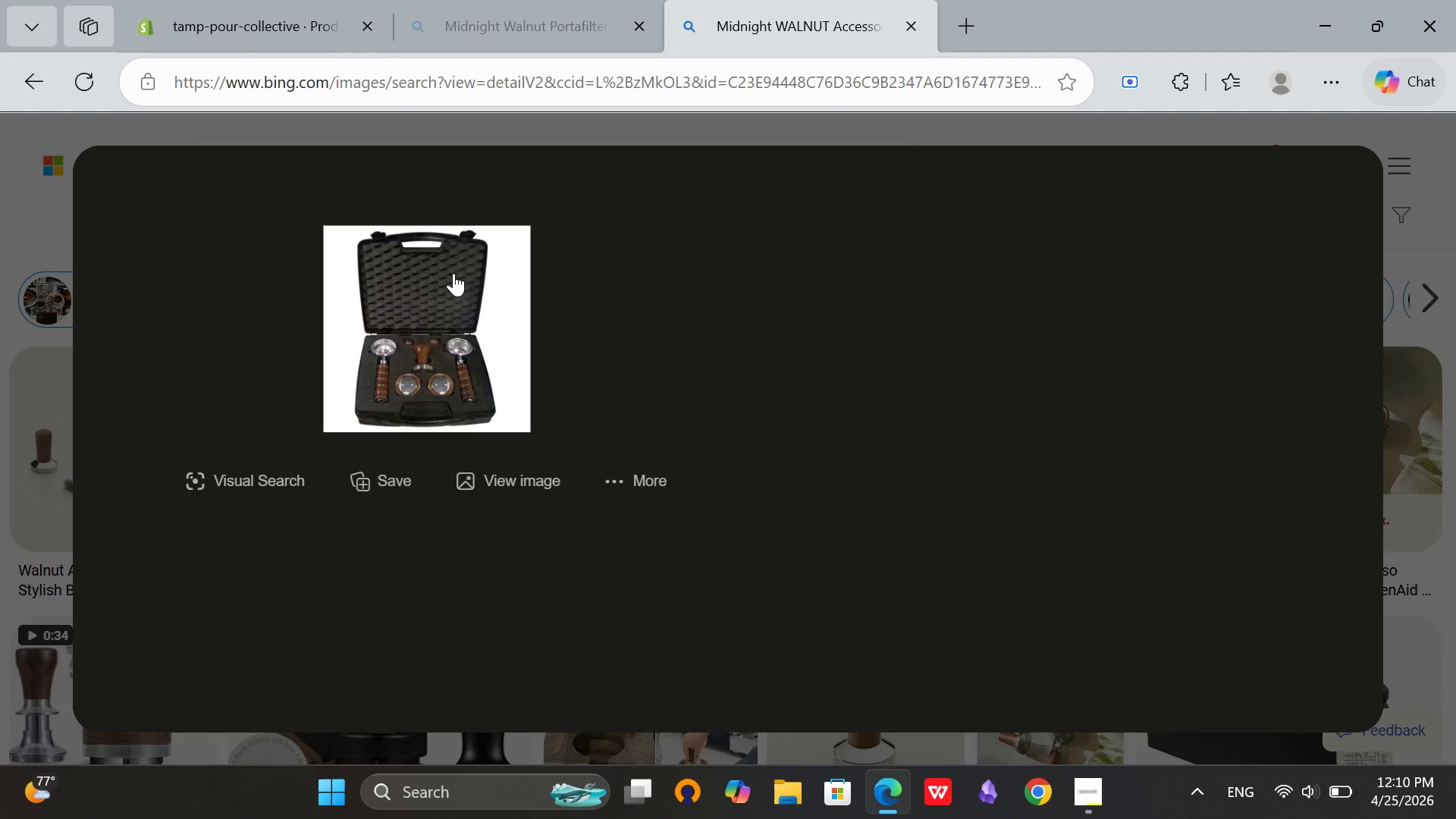 
left_click([569, 337])
 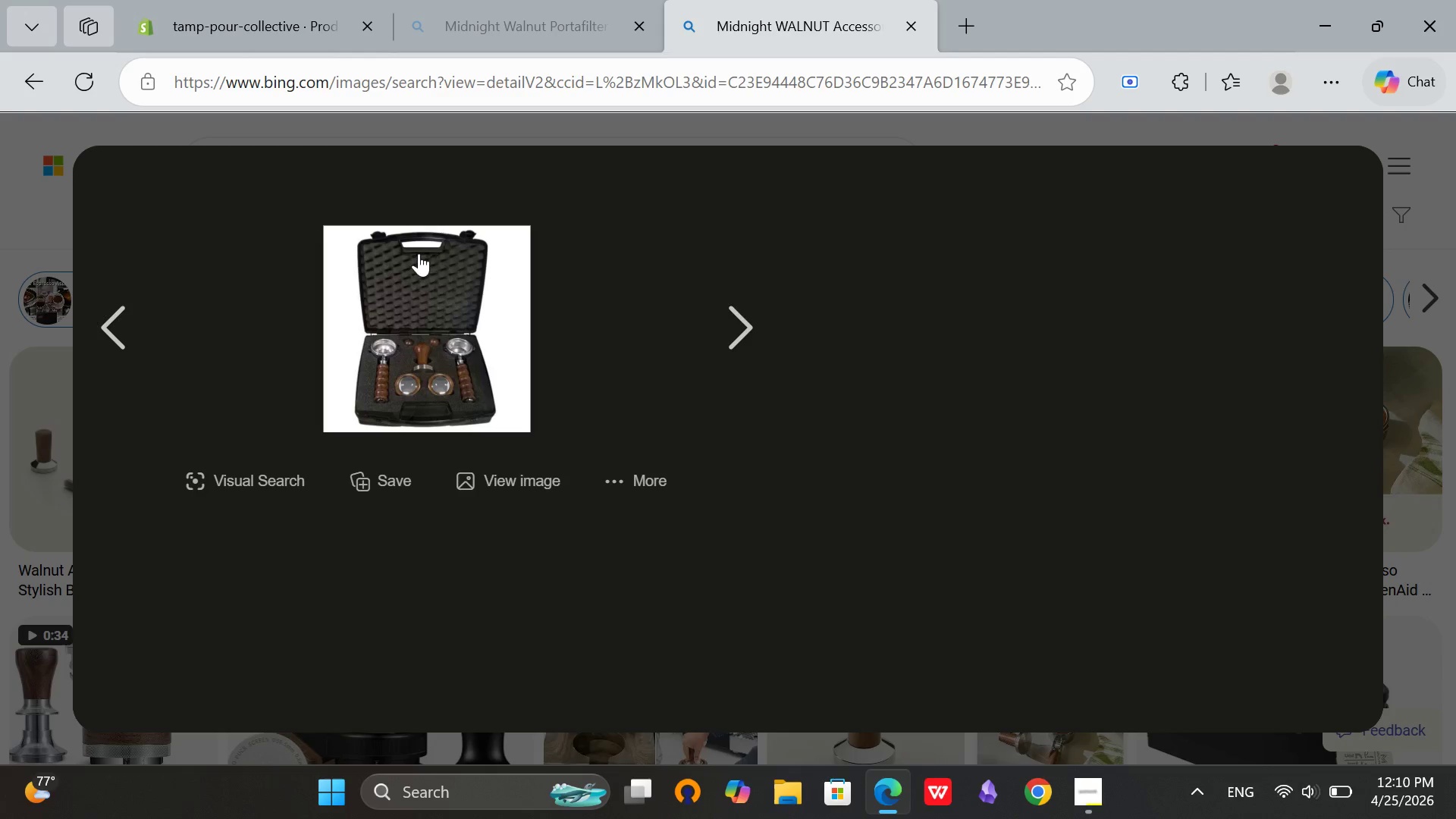 
wait(5.19)
 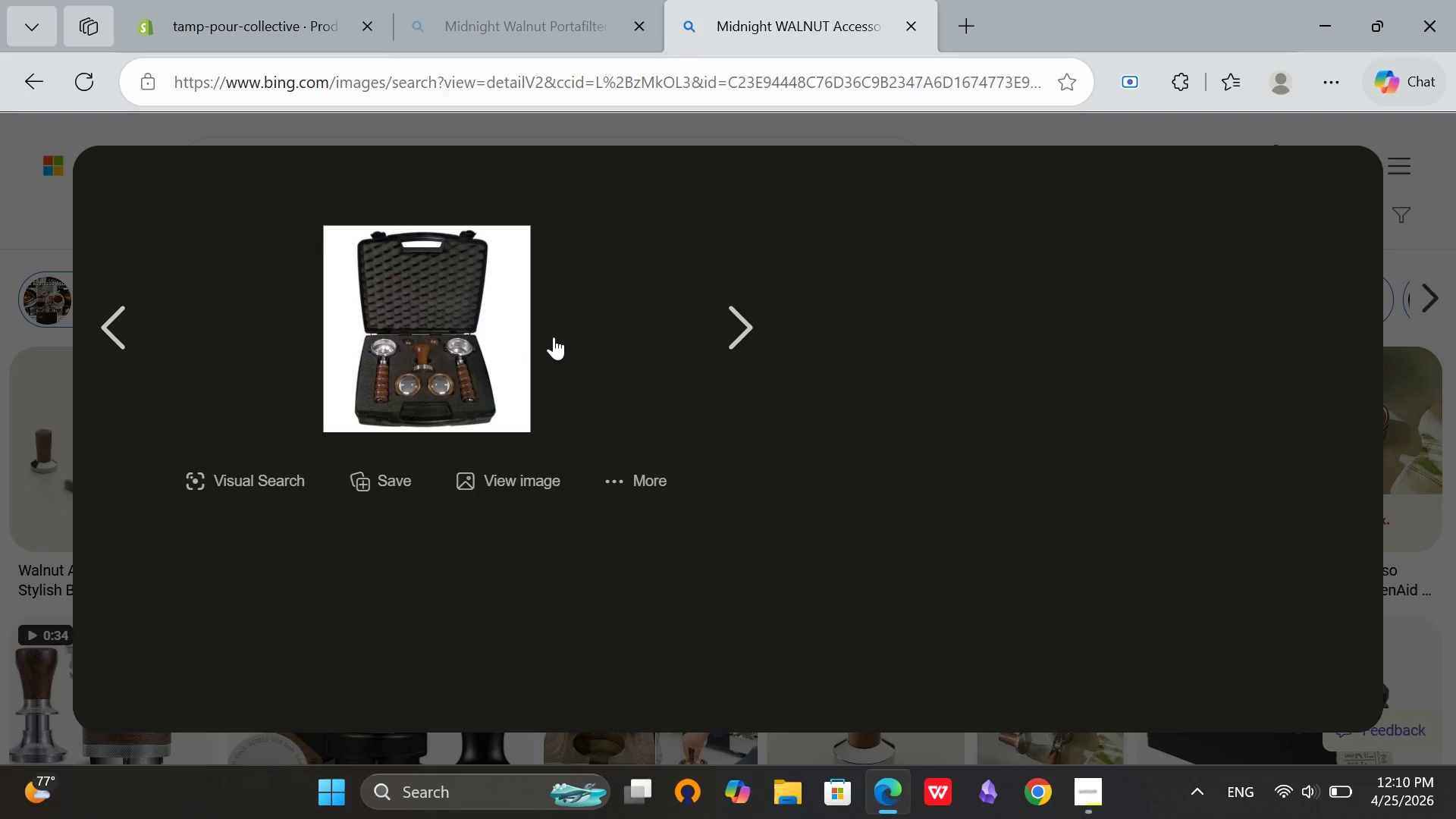 
right_click([404, 283])
 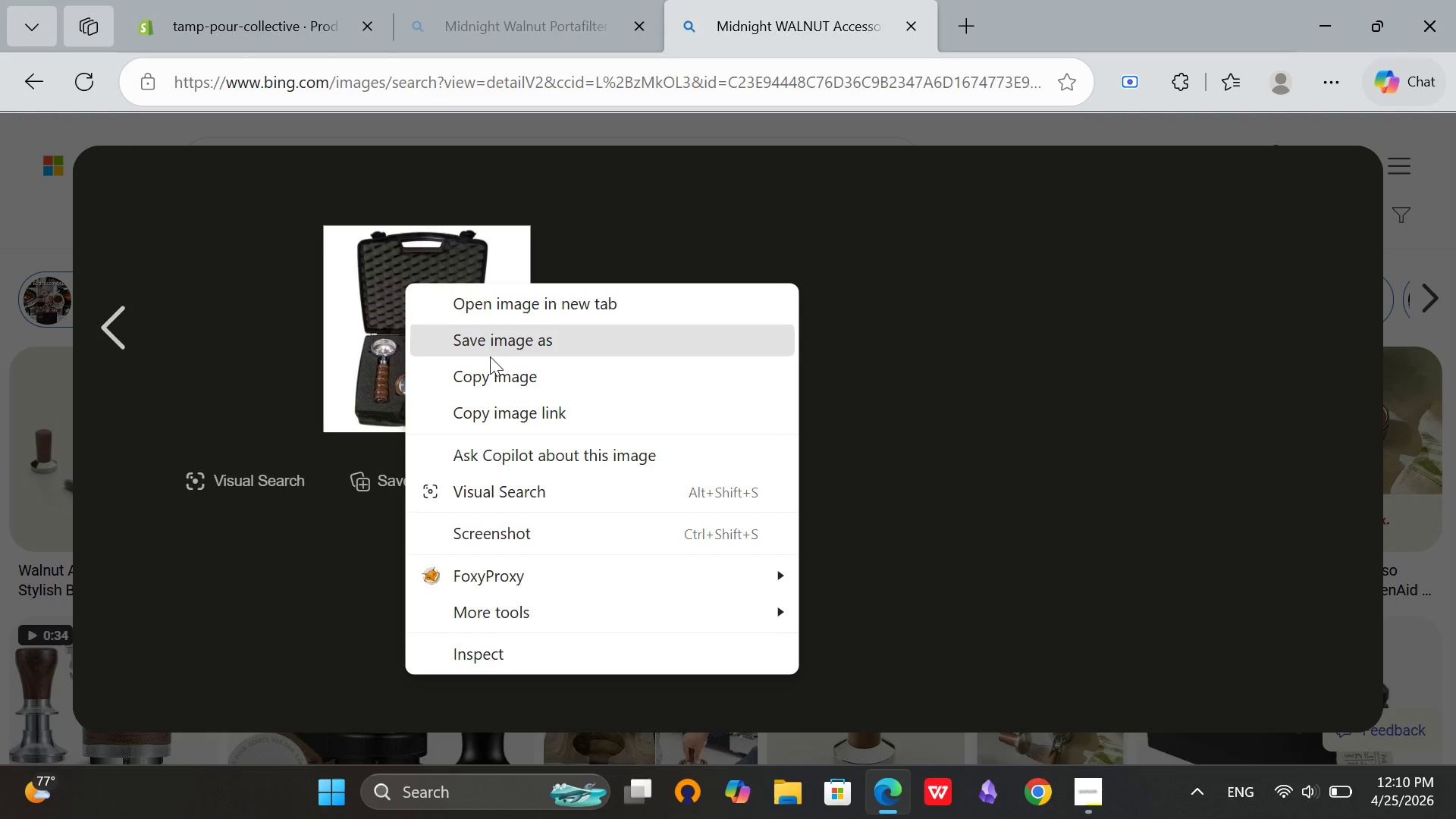 
left_click([494, 354])
 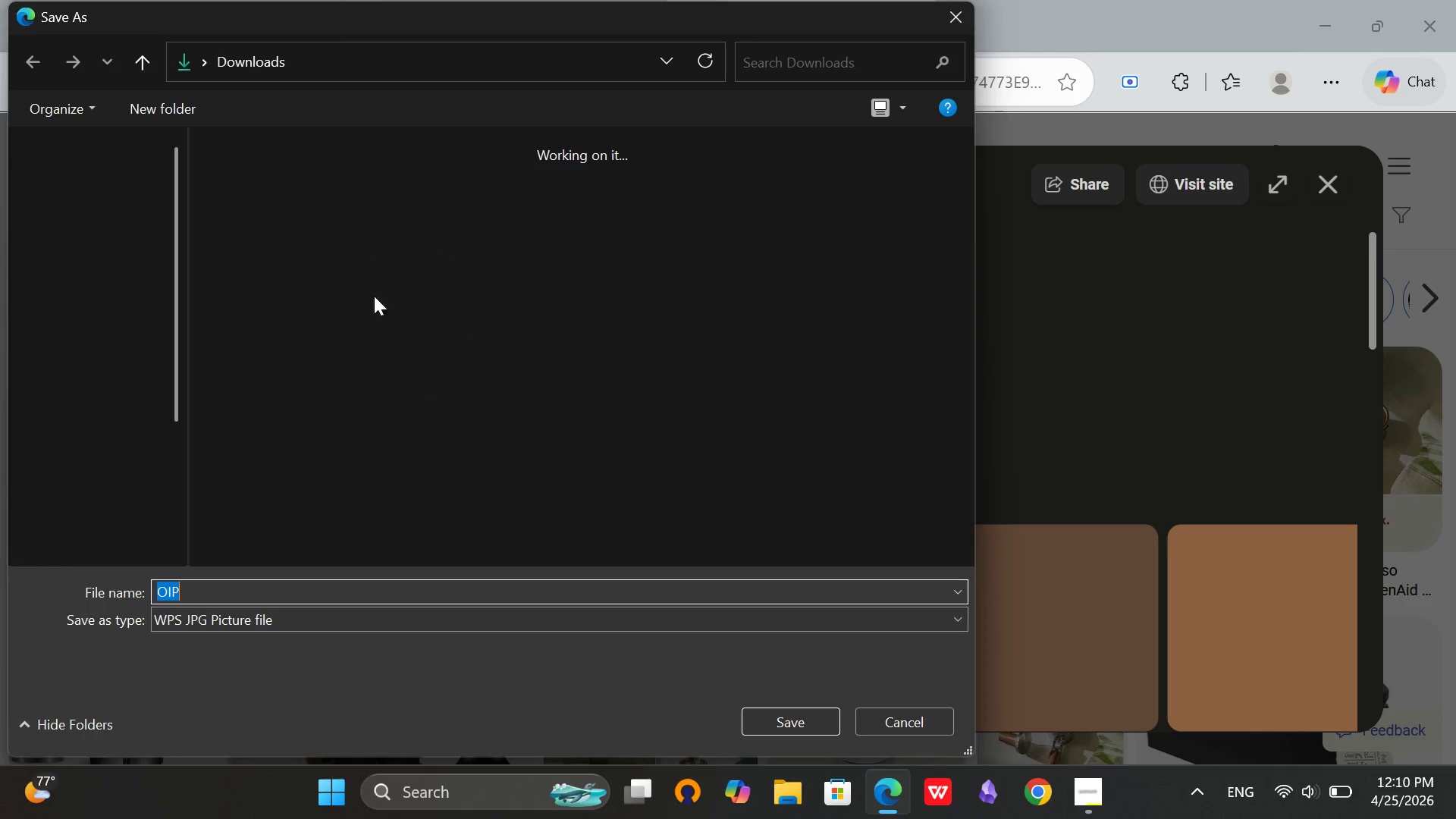 
left_click([76, 340])
 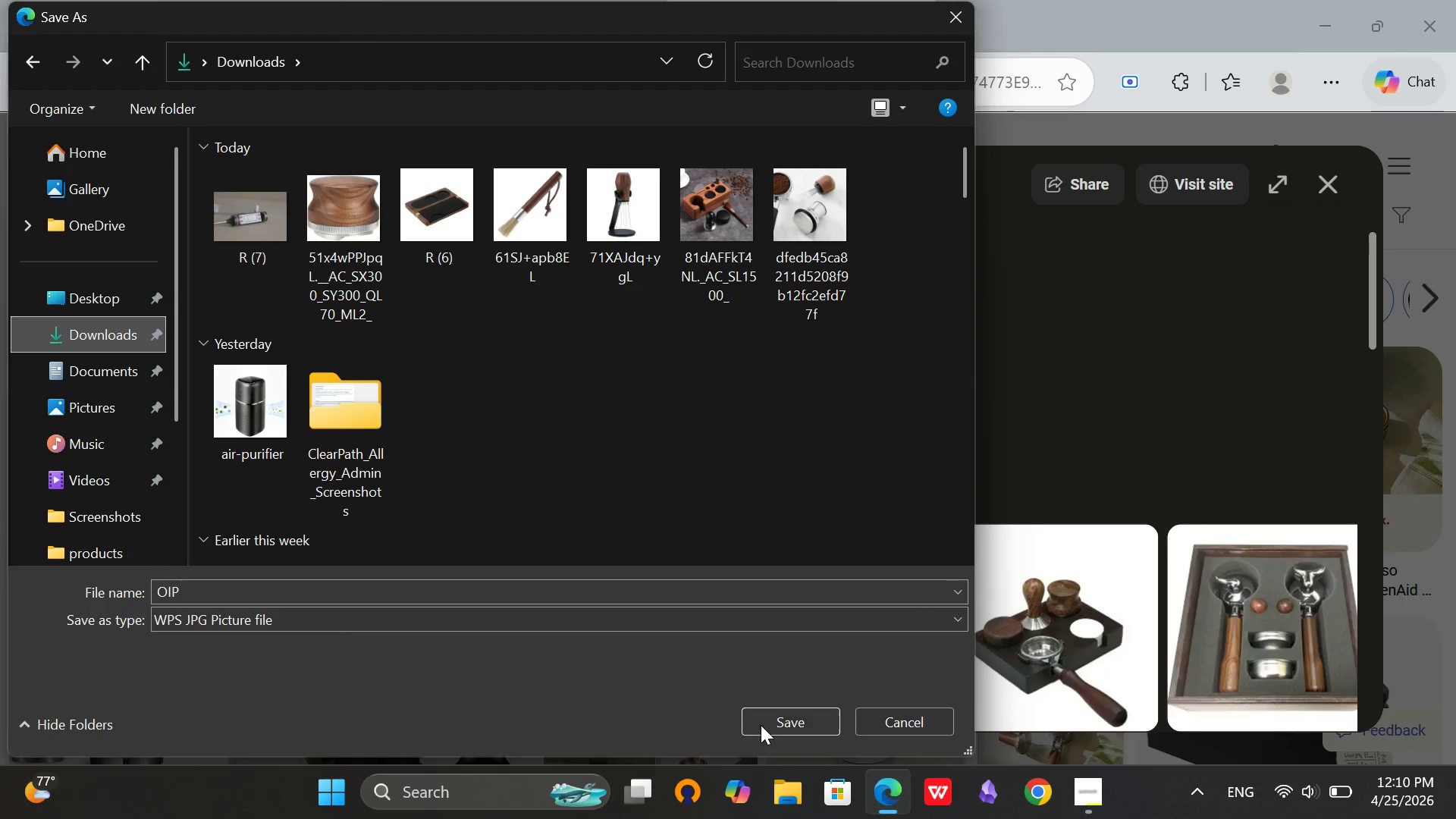 
left_click([761, 727])
 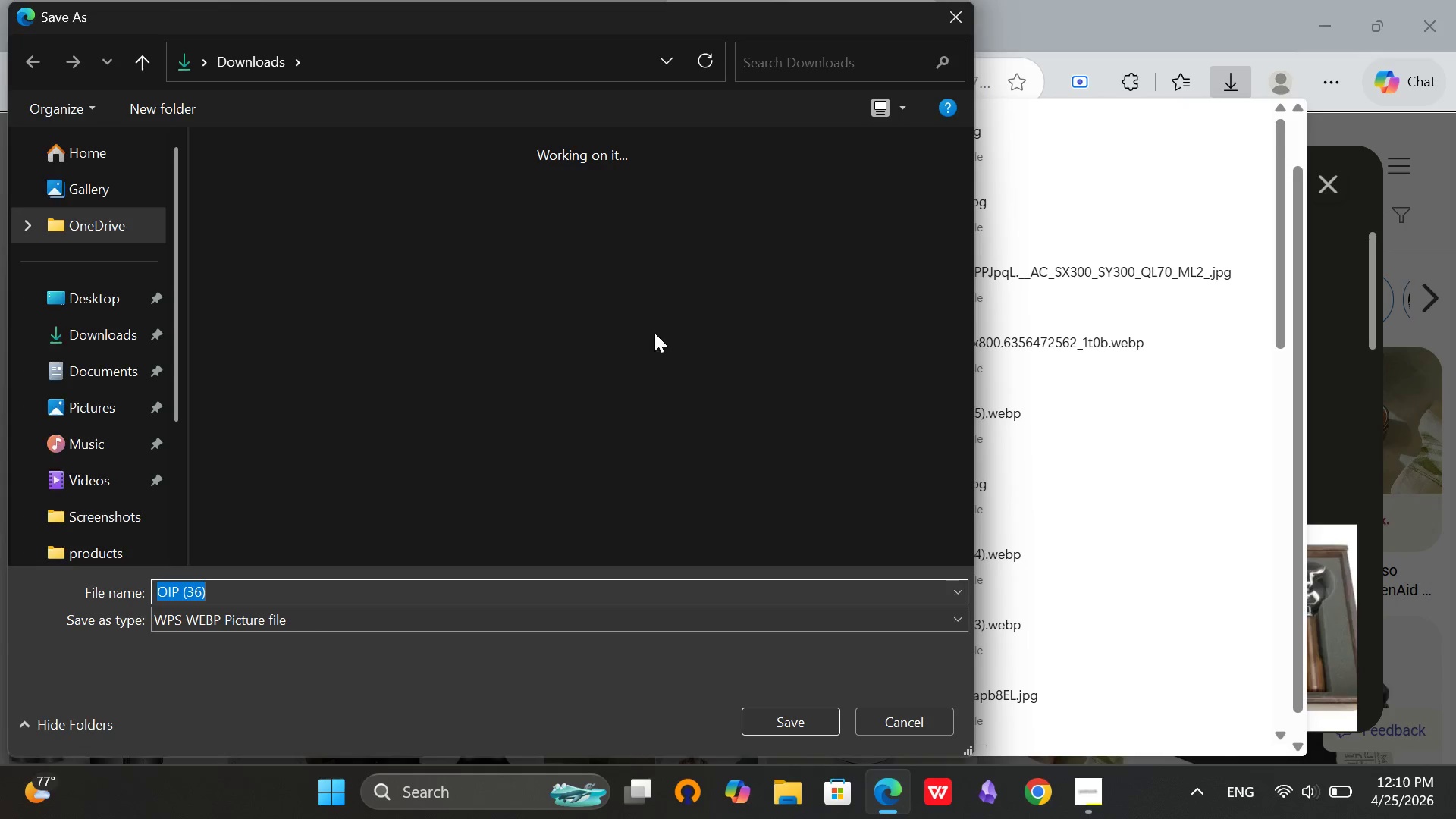 
left_click([947, 7])
 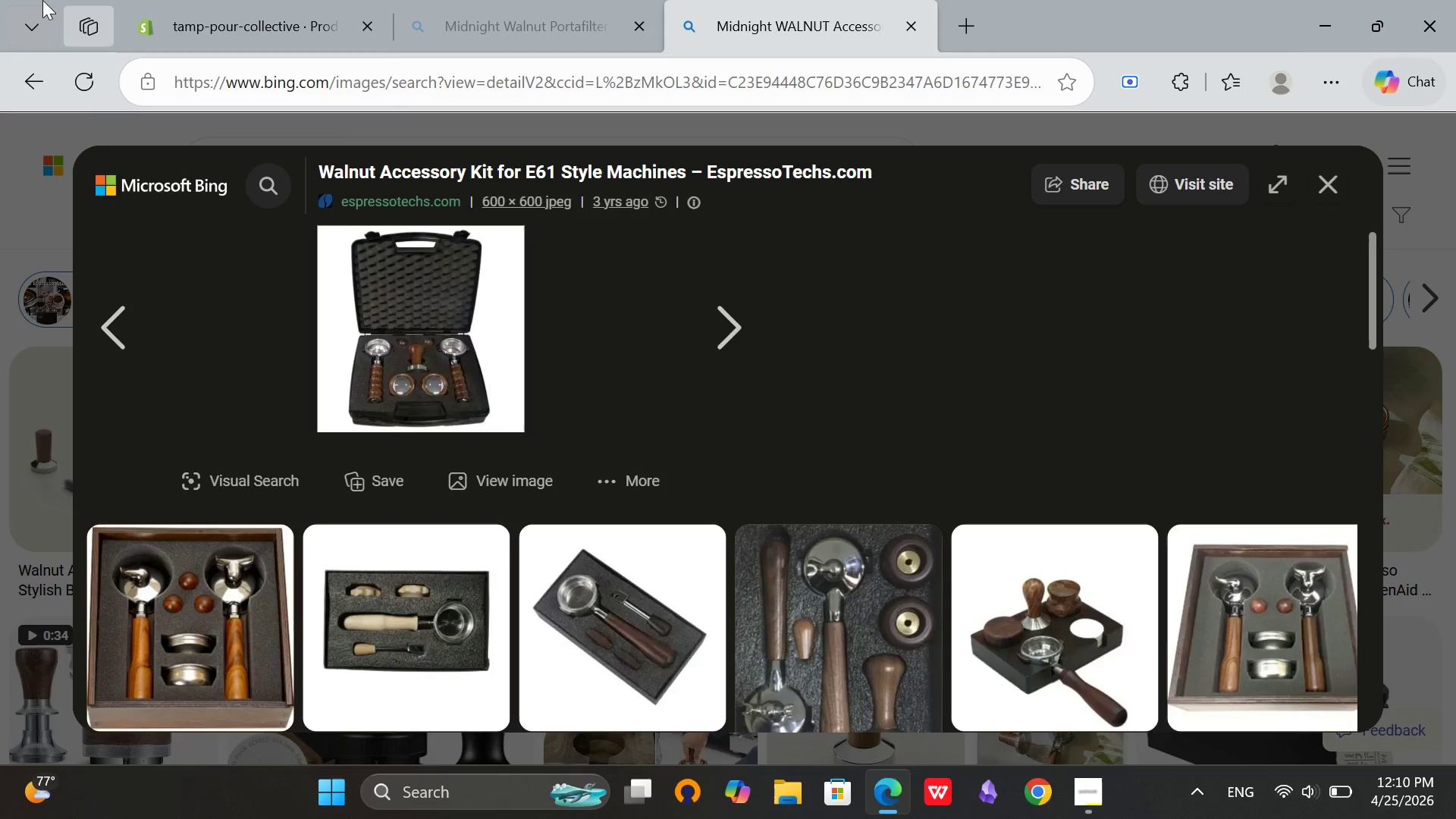 
left_click([190, 0])
 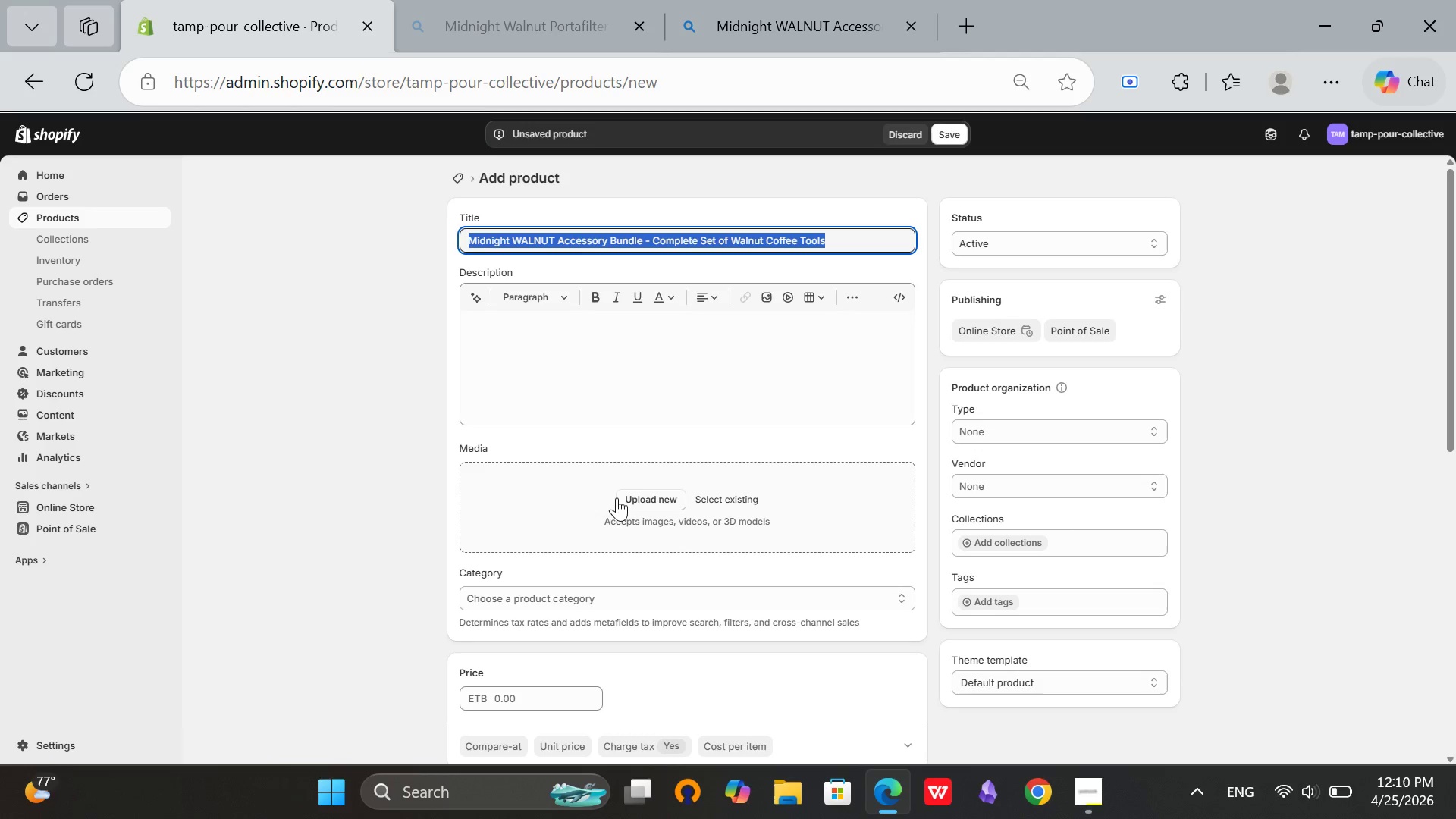 
left_click([617, 494])
 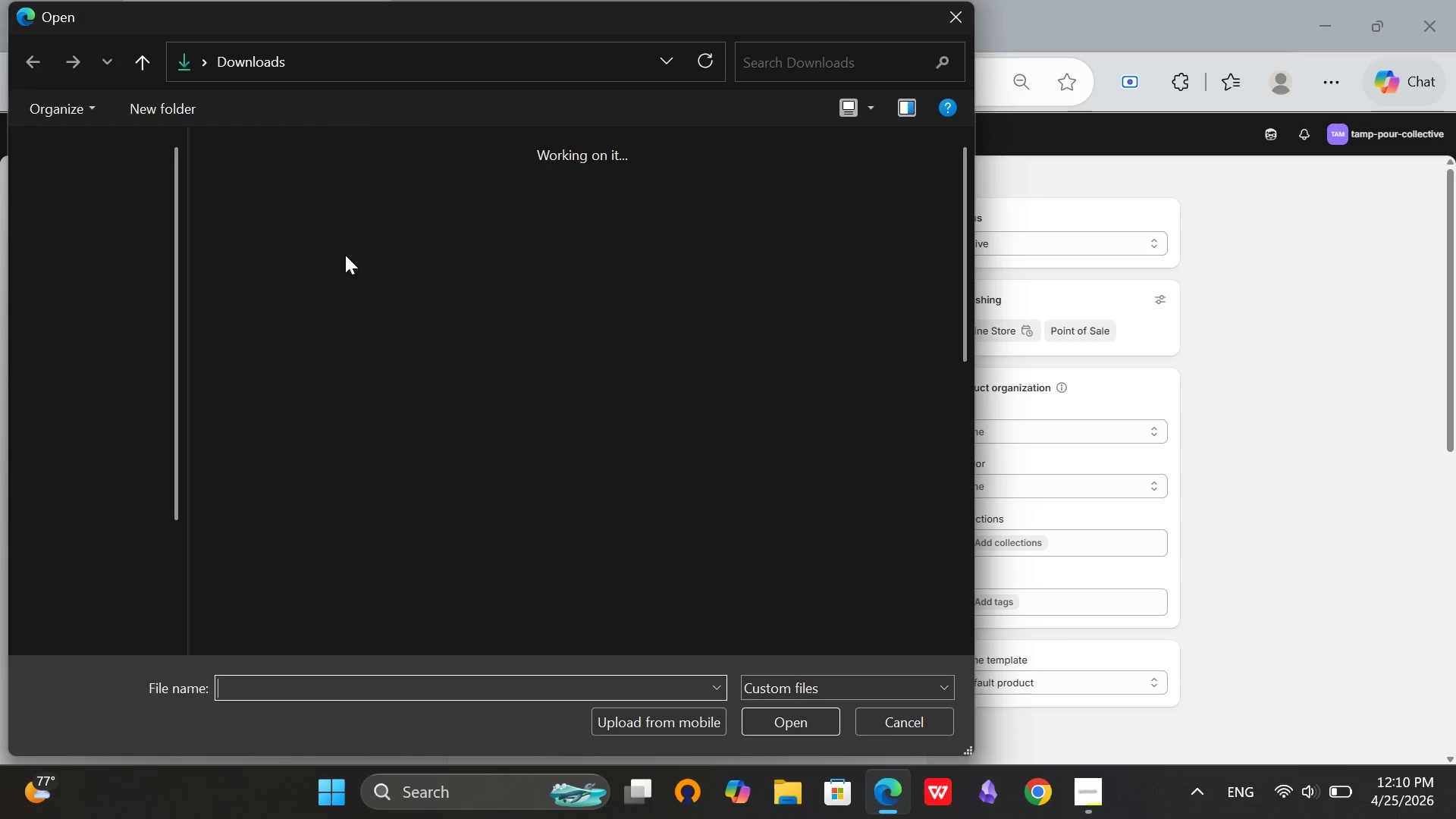 
left_click([269, 203])
 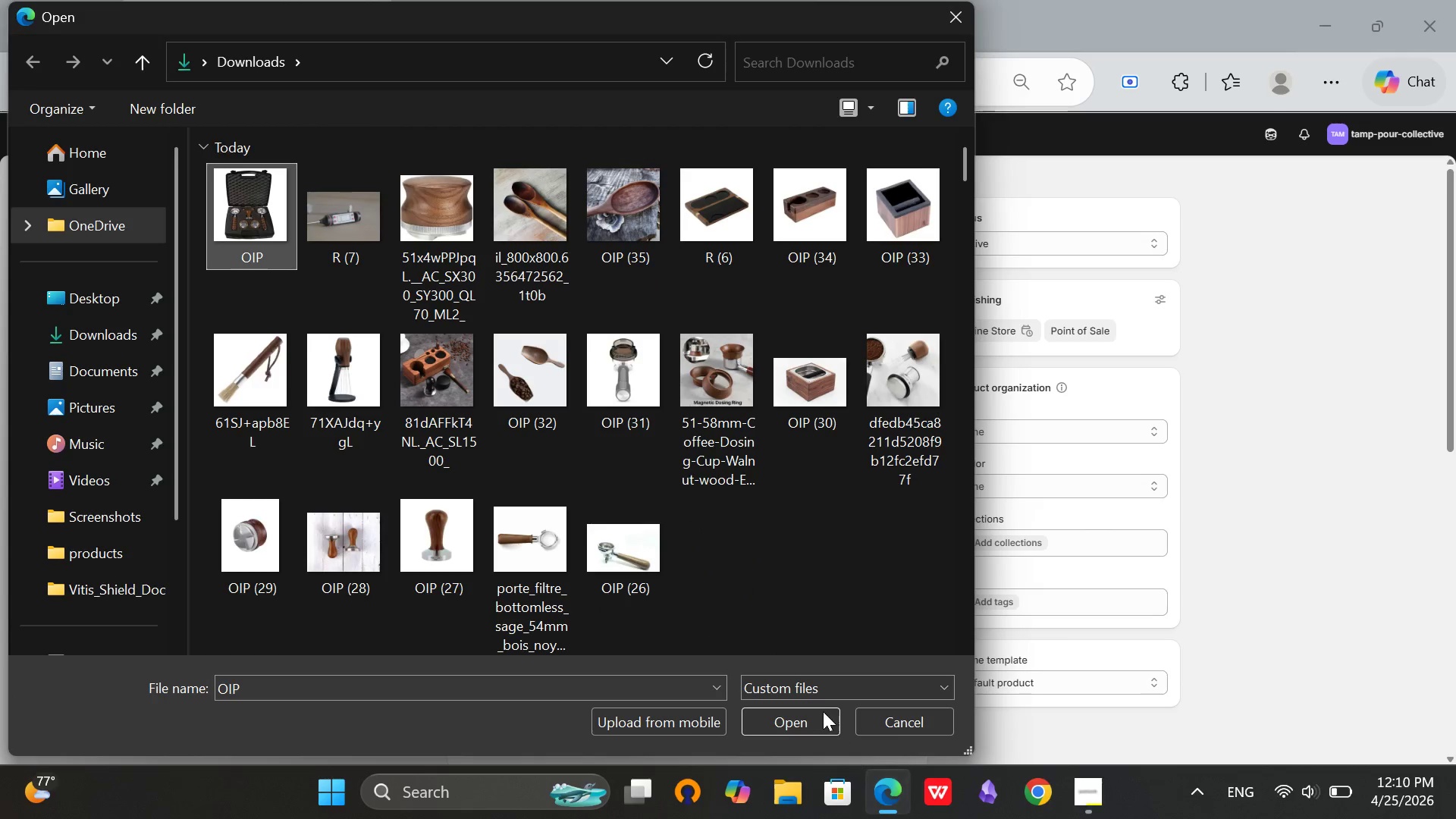 
left_click([816, 707])
 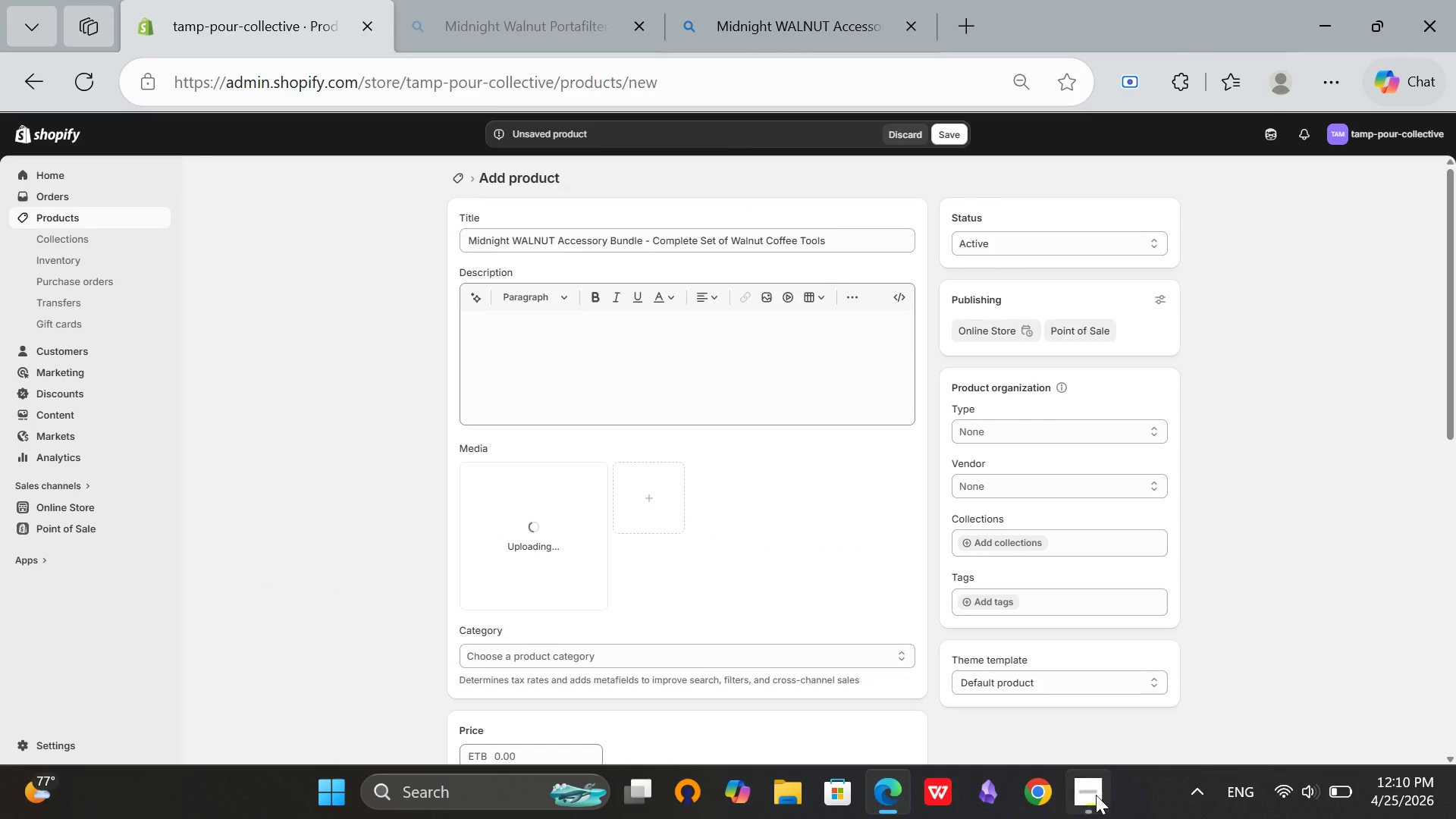 
left_click([1094, 795])